 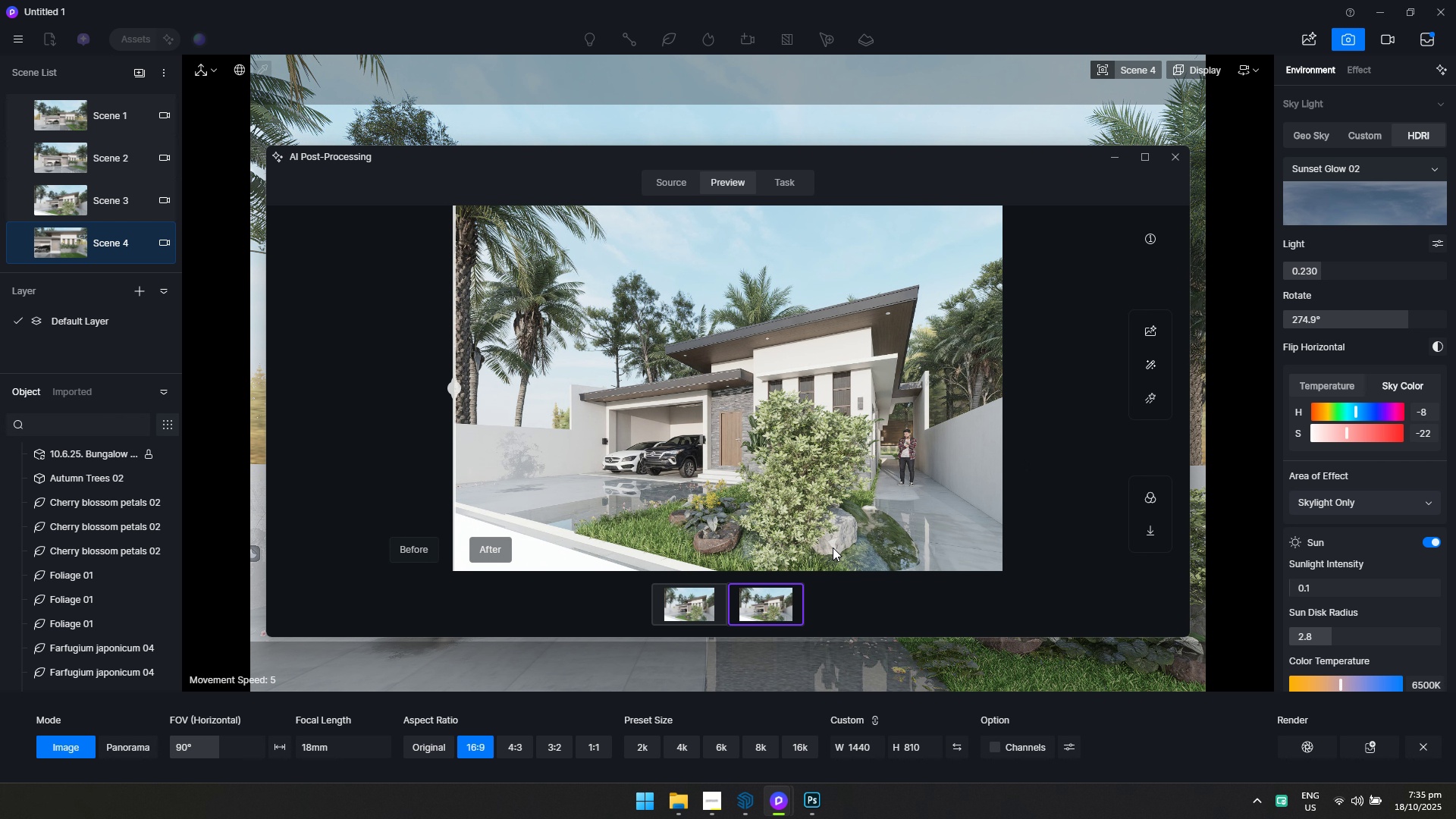 
left_click([845, 516])
 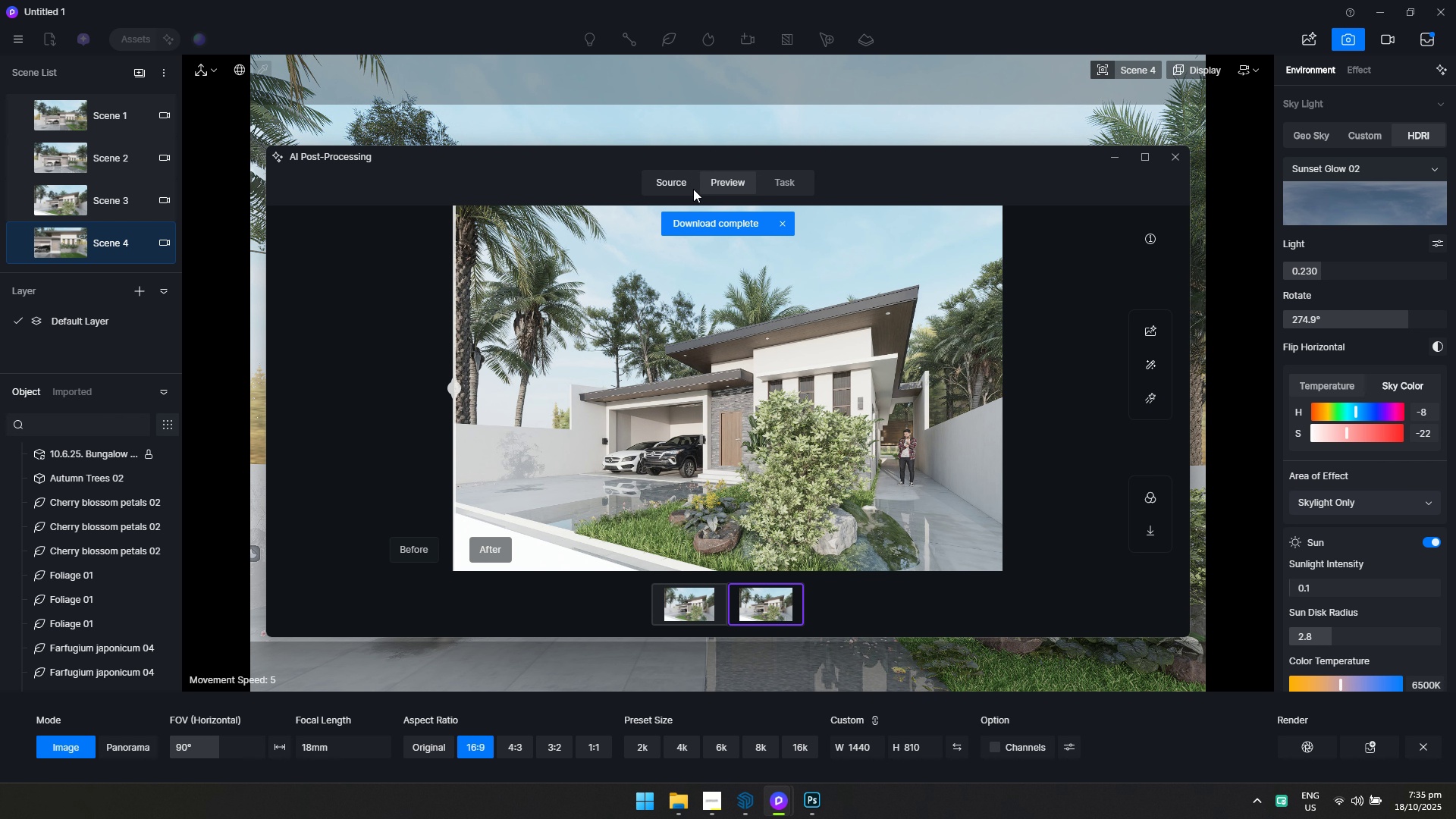 
left_click([693, 188])
 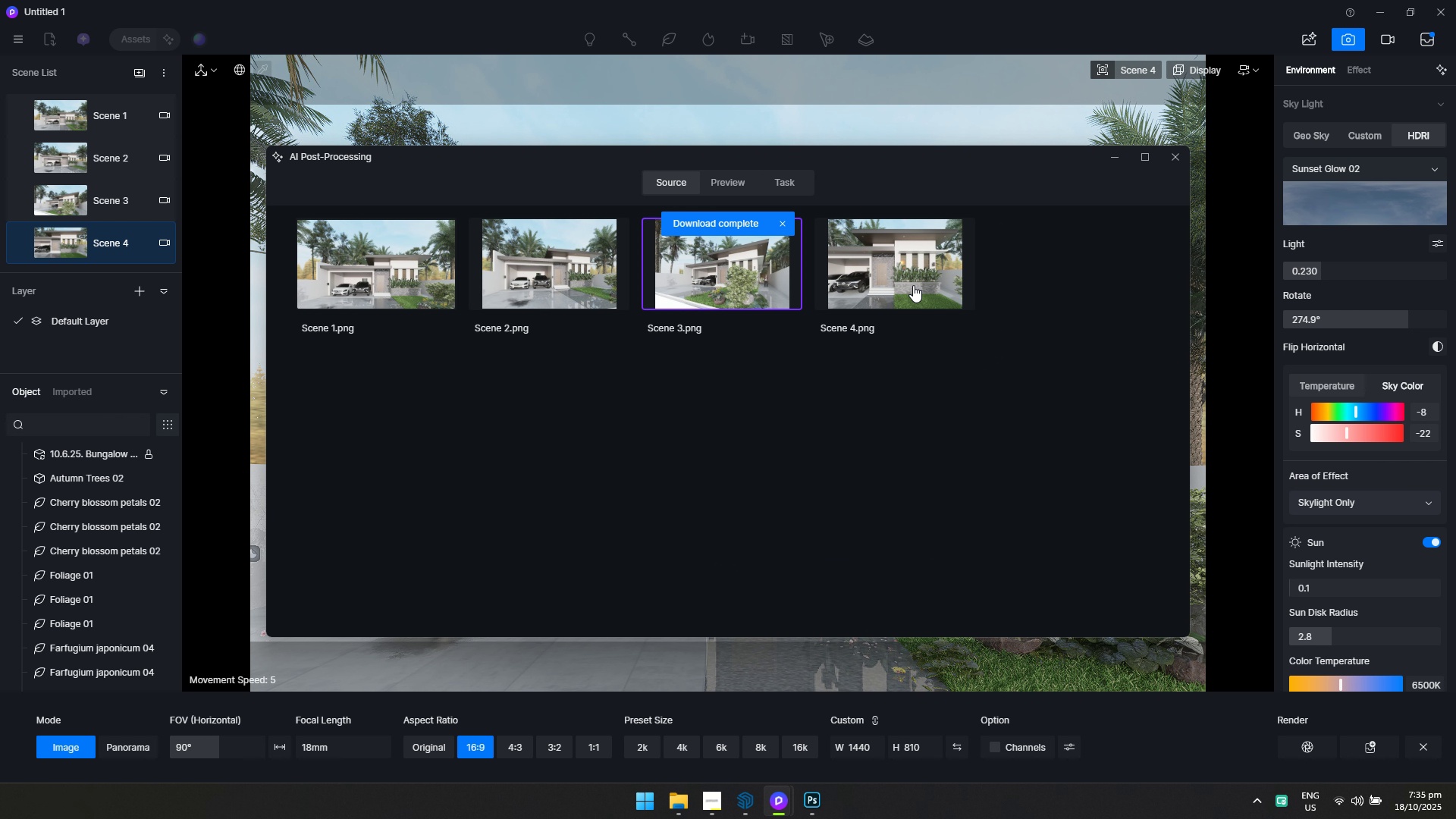 
double_click([913, 285])
 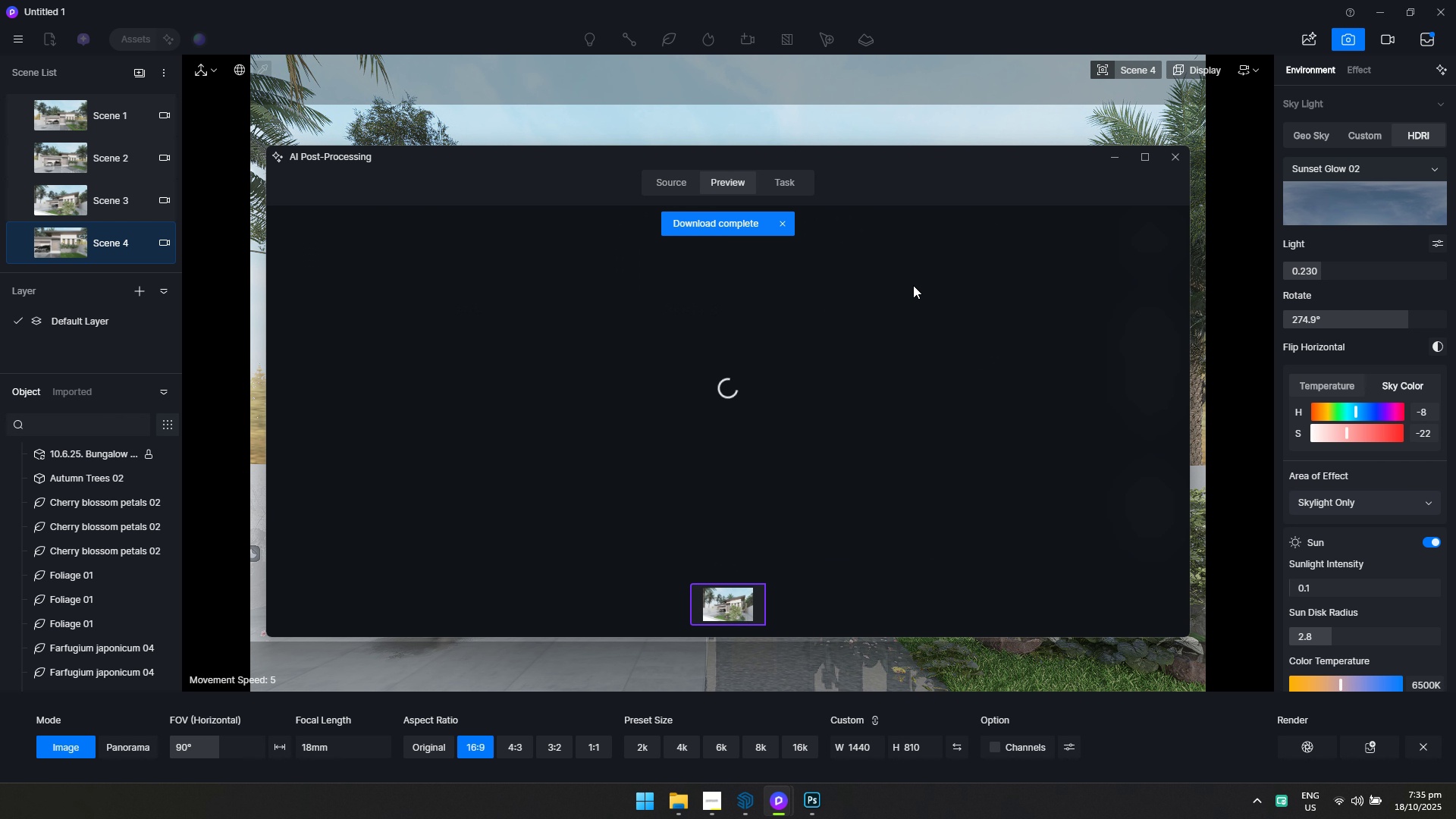 
triple_click([913, 285])
 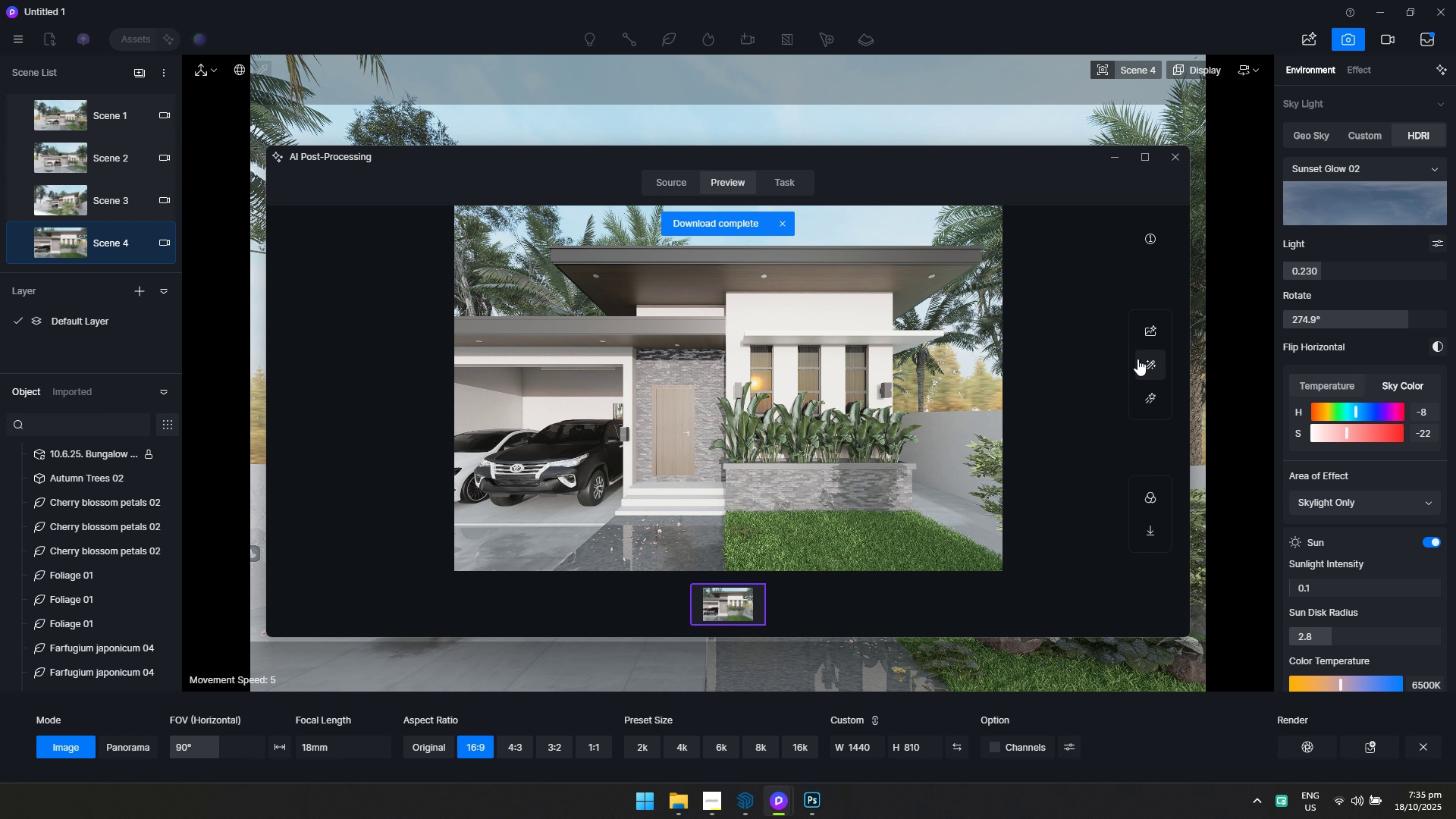 
left_click([1153, 336])
 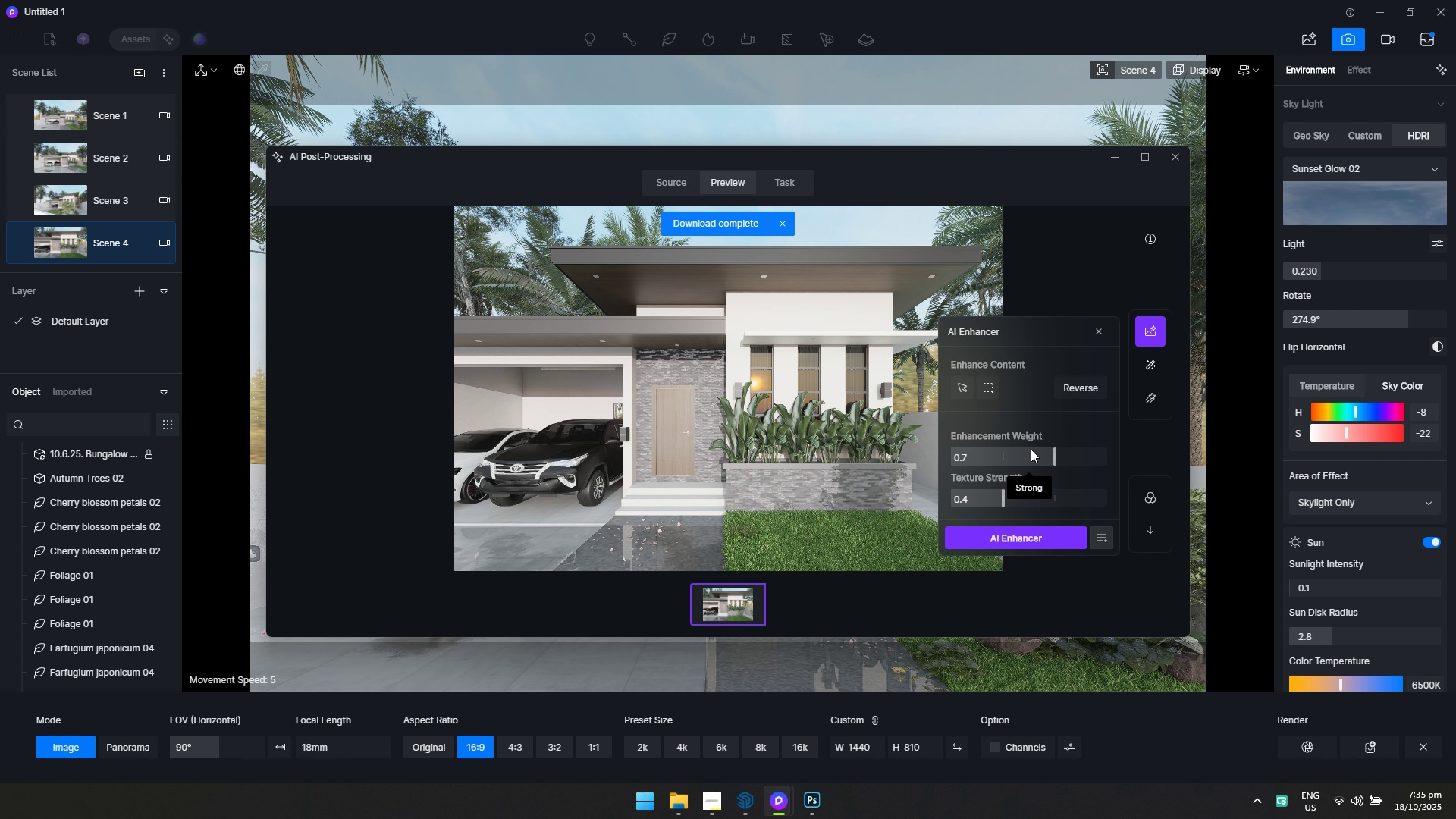 
left_click_drag(start_coordinate=[1051, 450], to_coordinate=[1143, 456])
 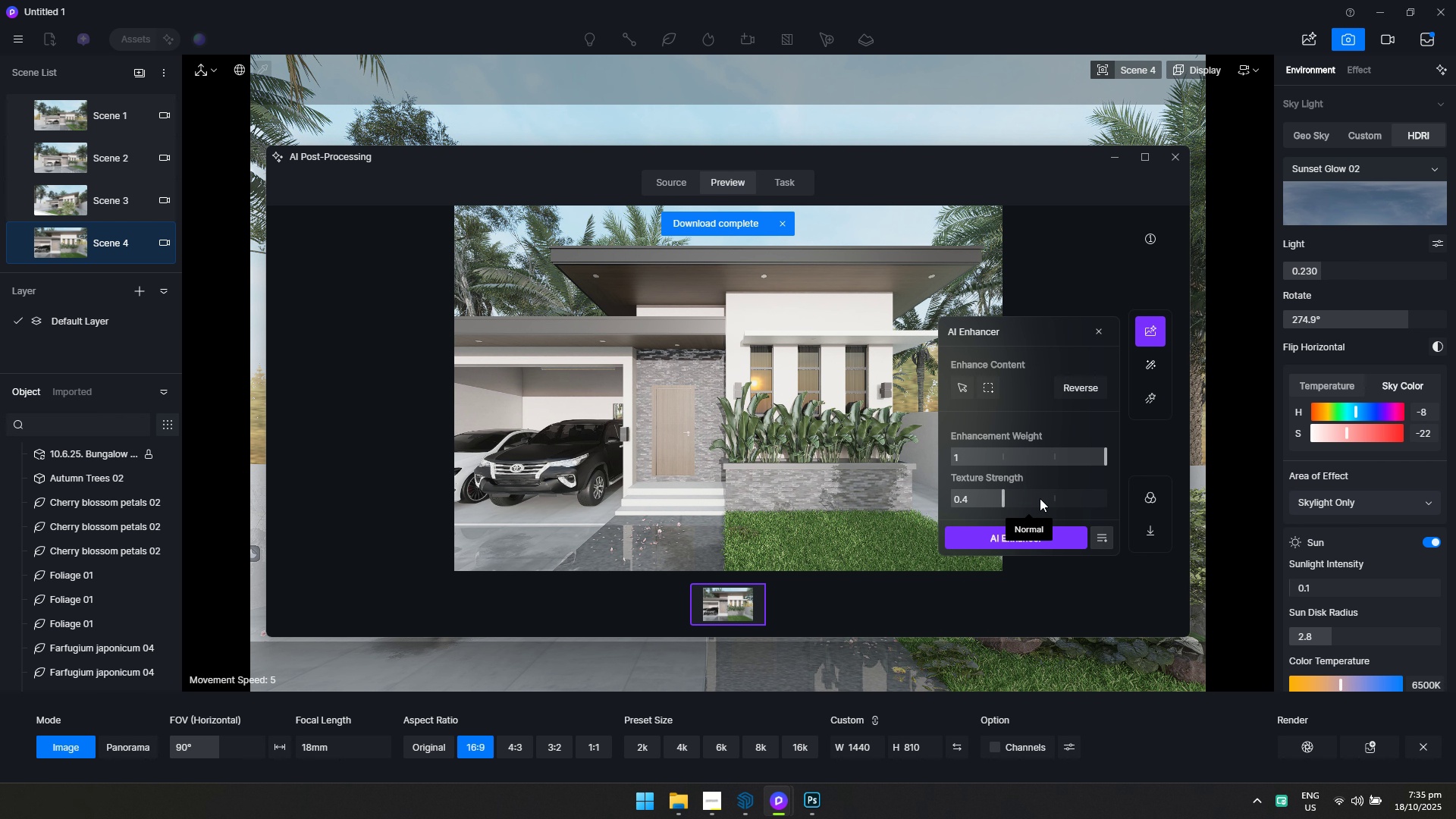 
left_click_drag(start_coordinate=[1032, 500], to_coordinate=[1173, 508])
 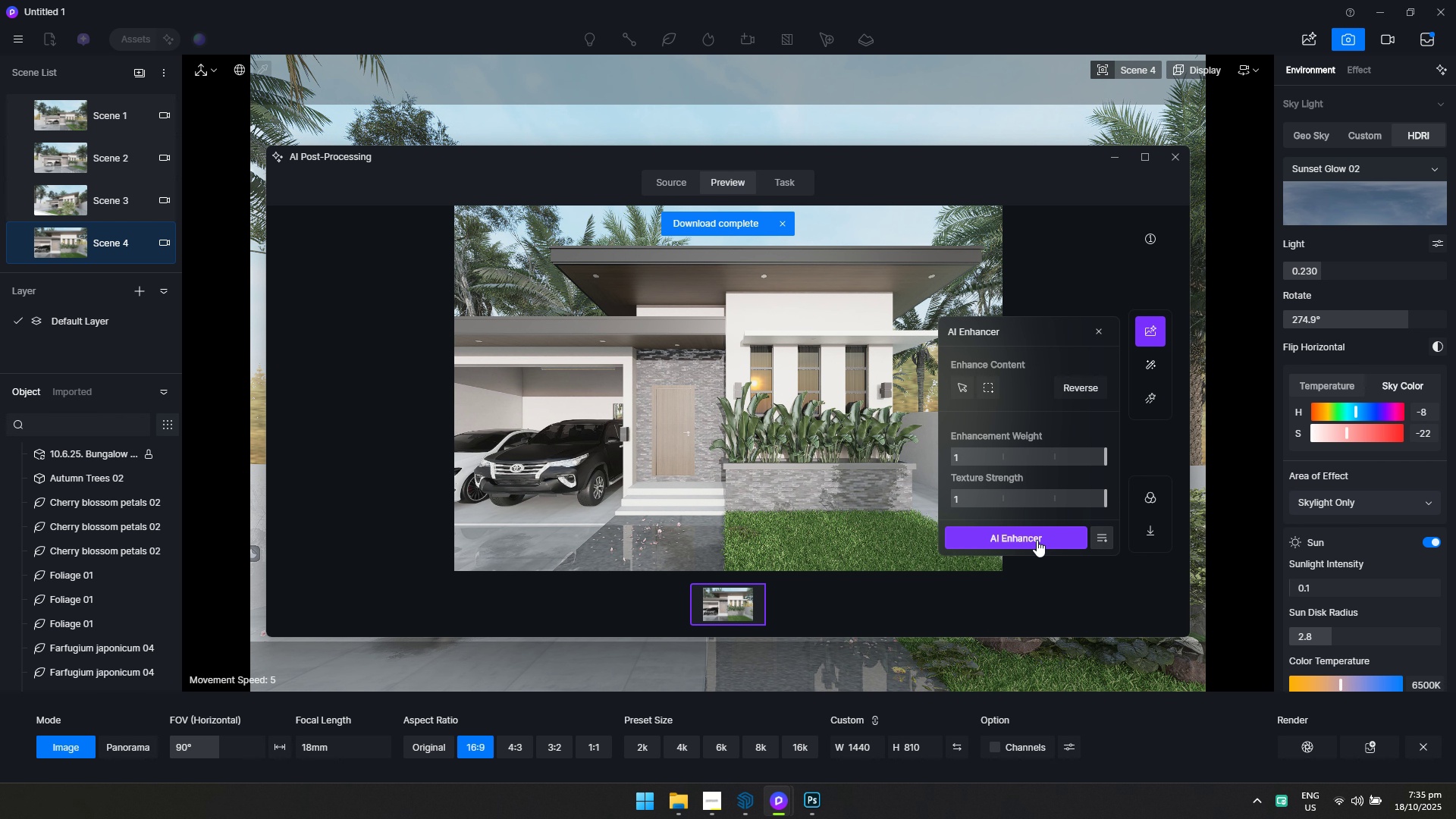 
left_click([1037, 540])
 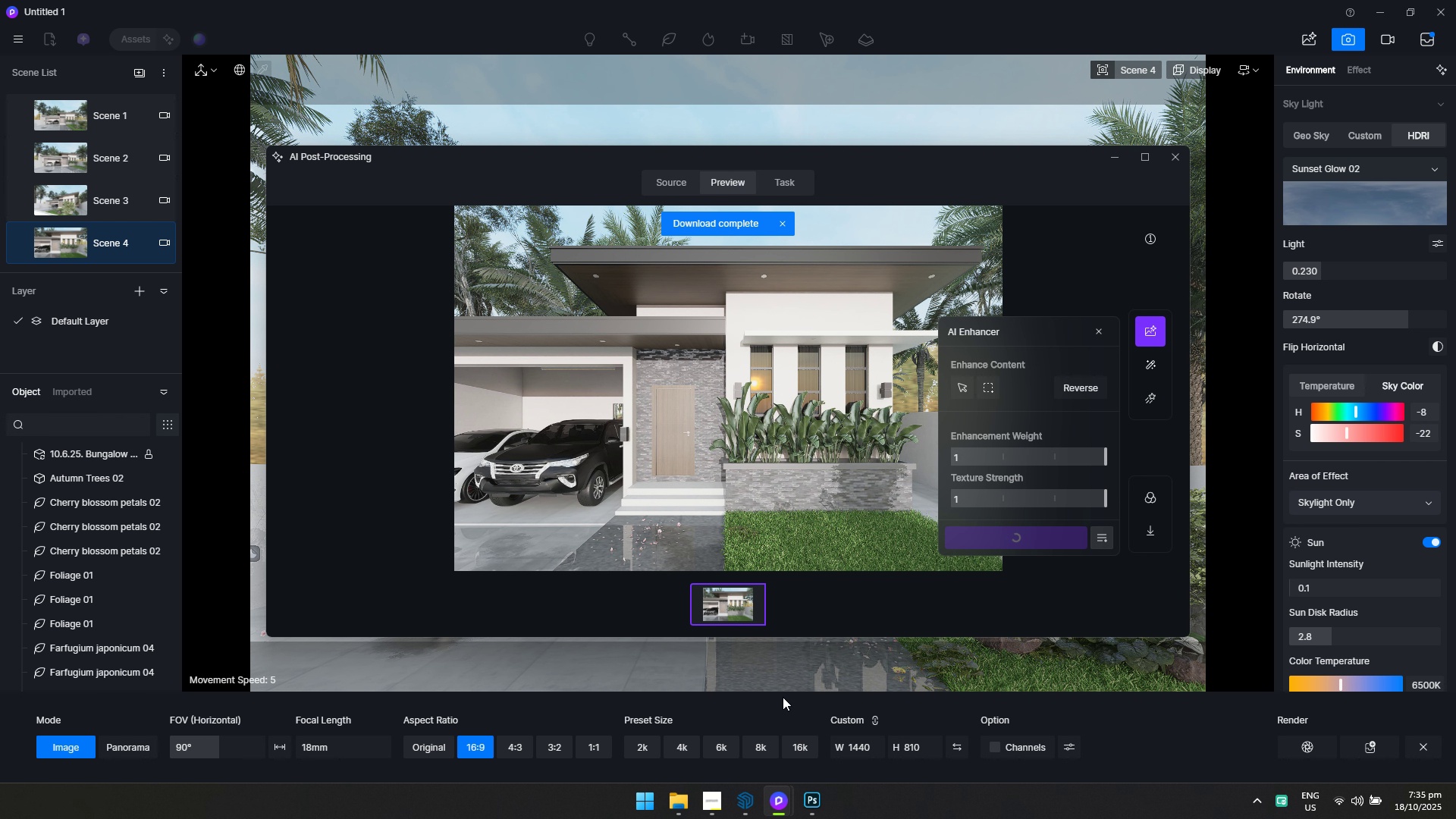 
key(Alt+Tab)
 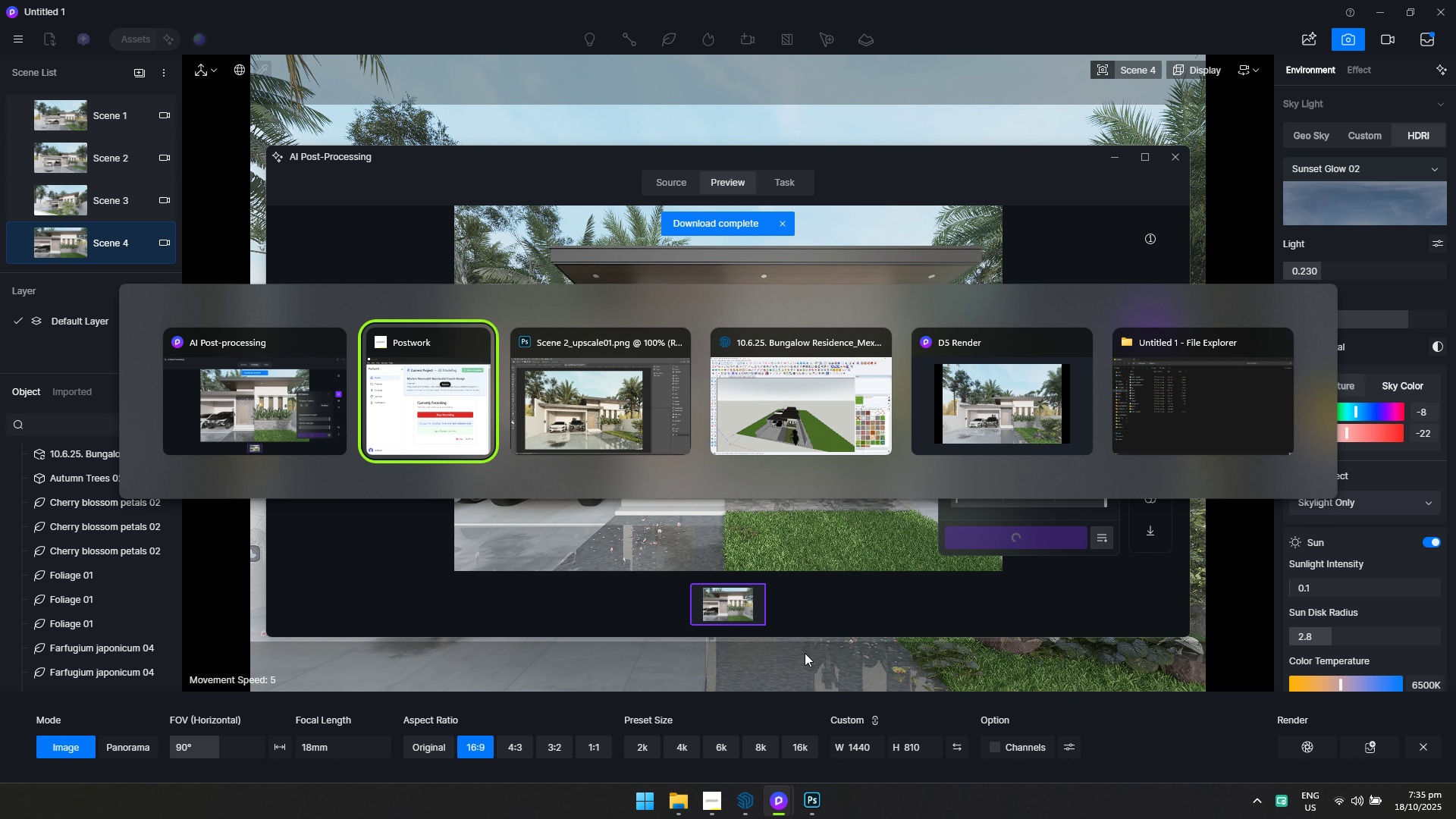 
key(Alt+Tab)
 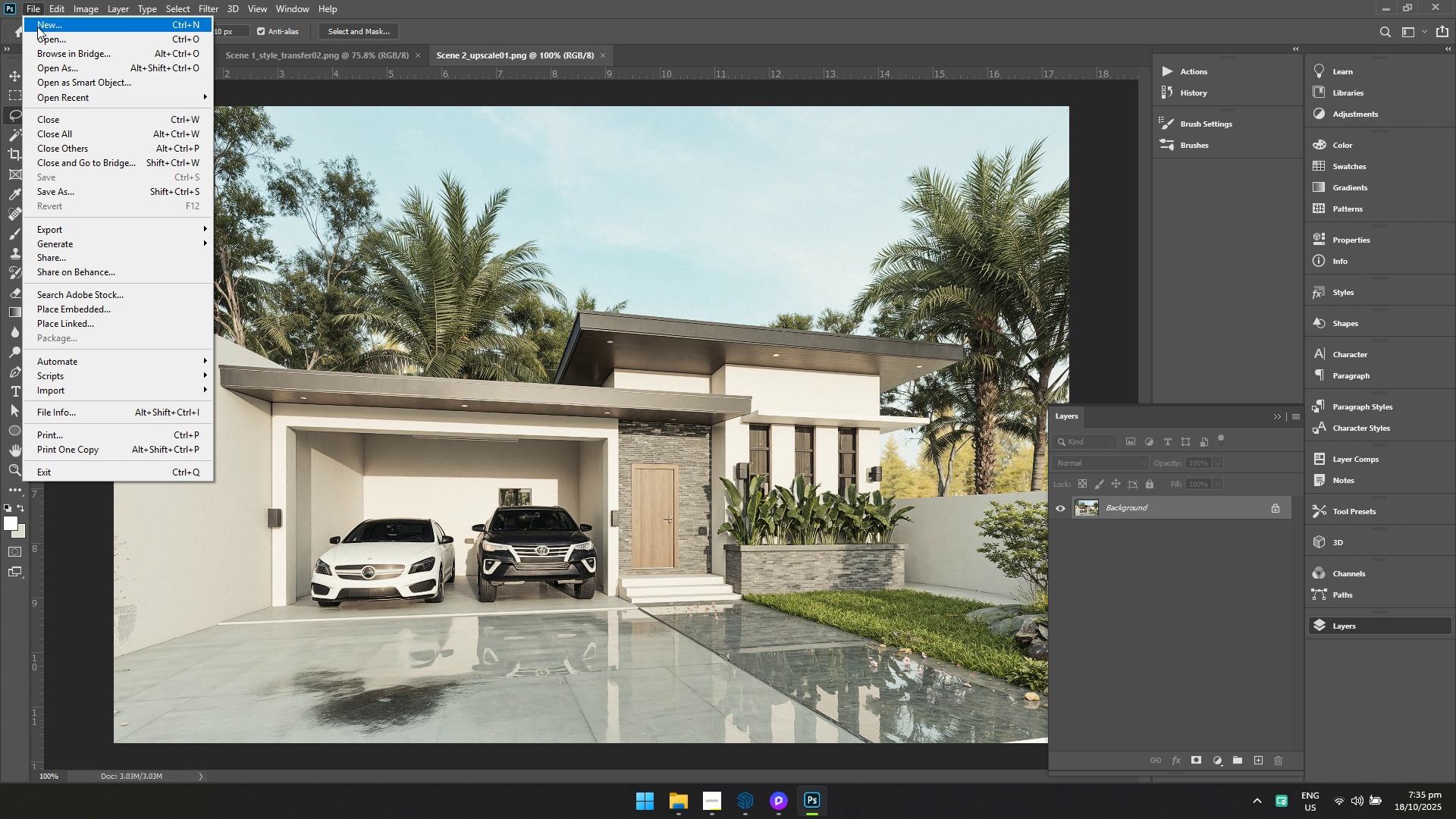 
double_click([45, 39])
 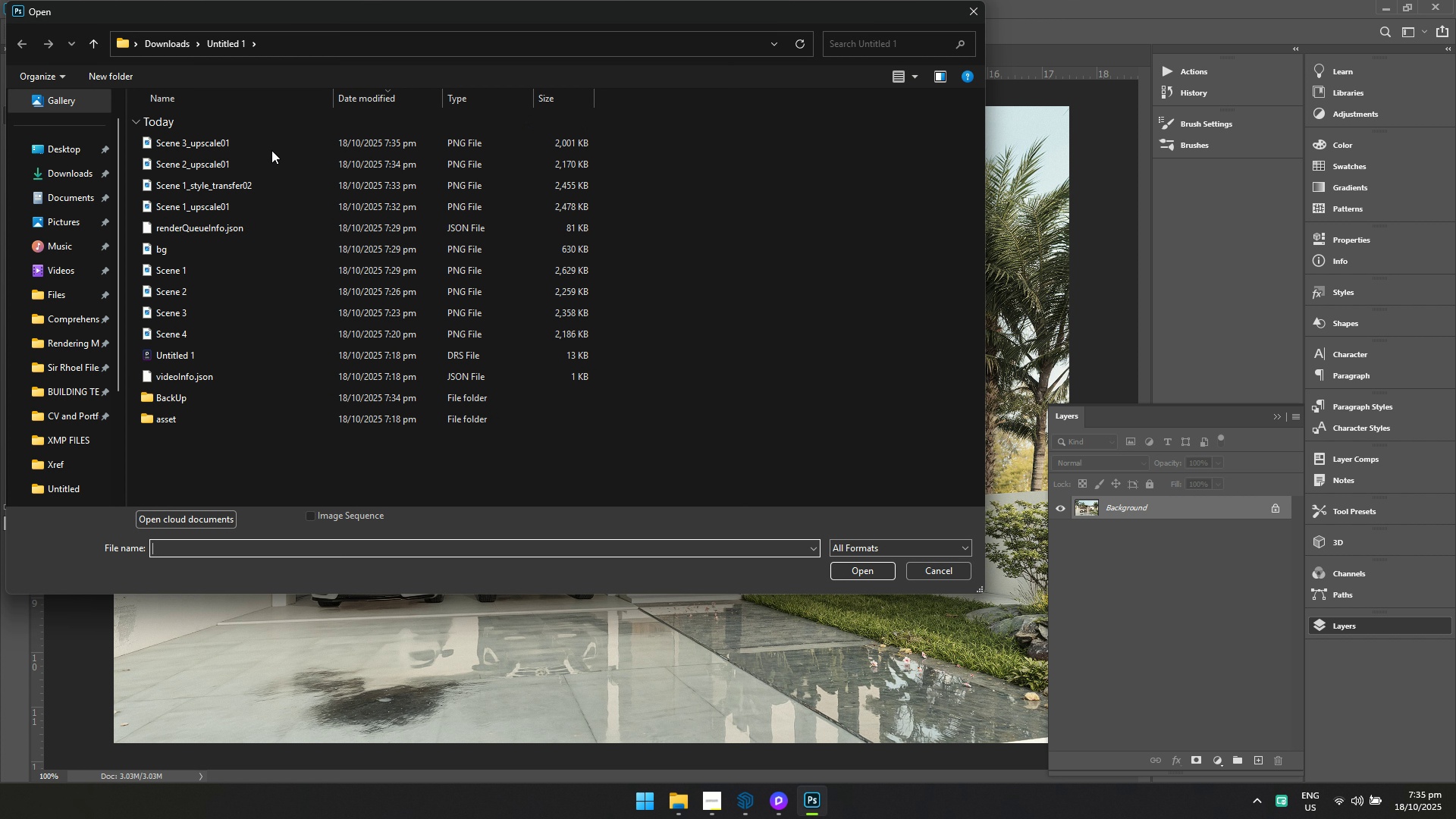 
left_click([268, 143])
 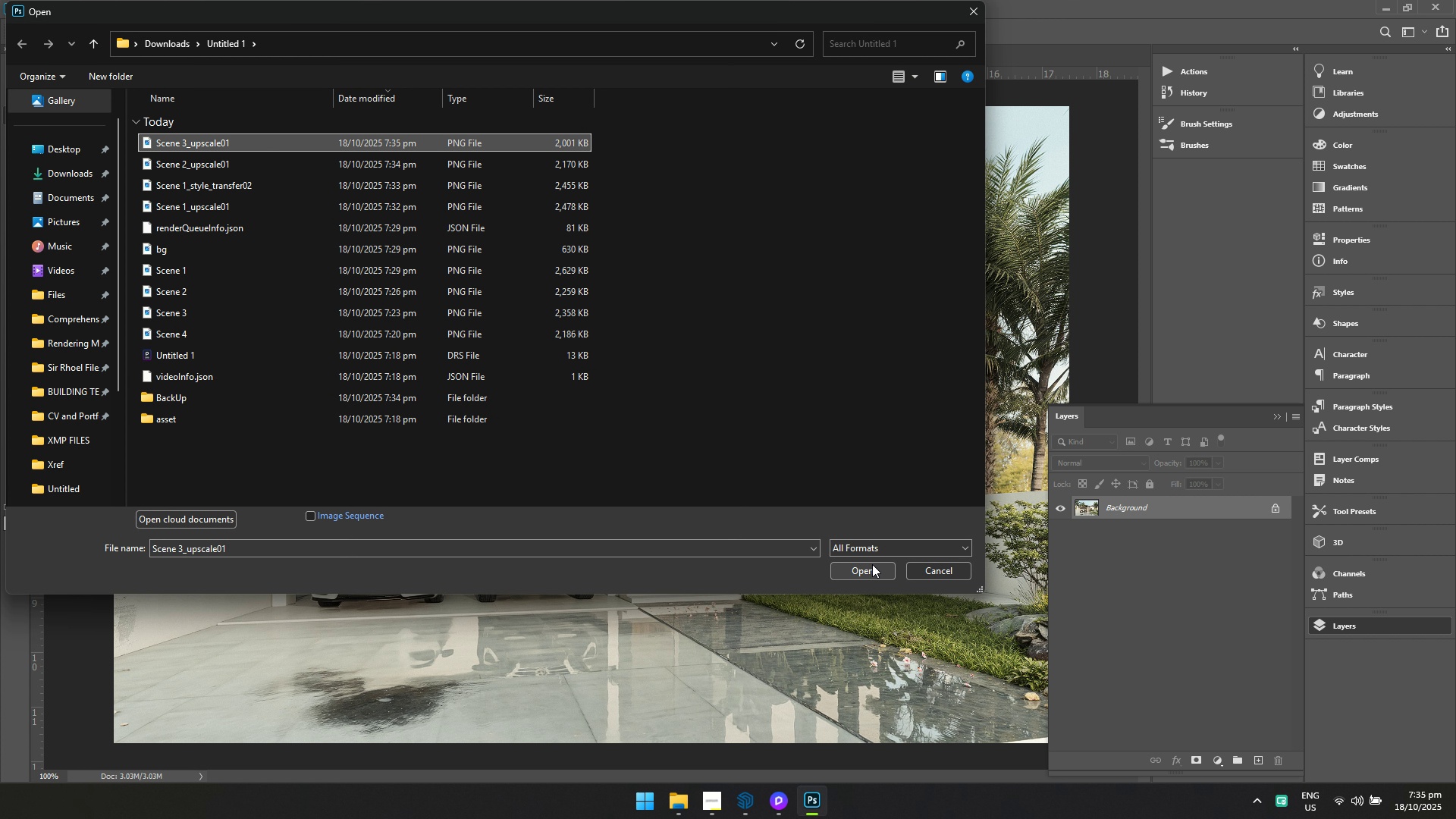 
left_click([872, 564])
 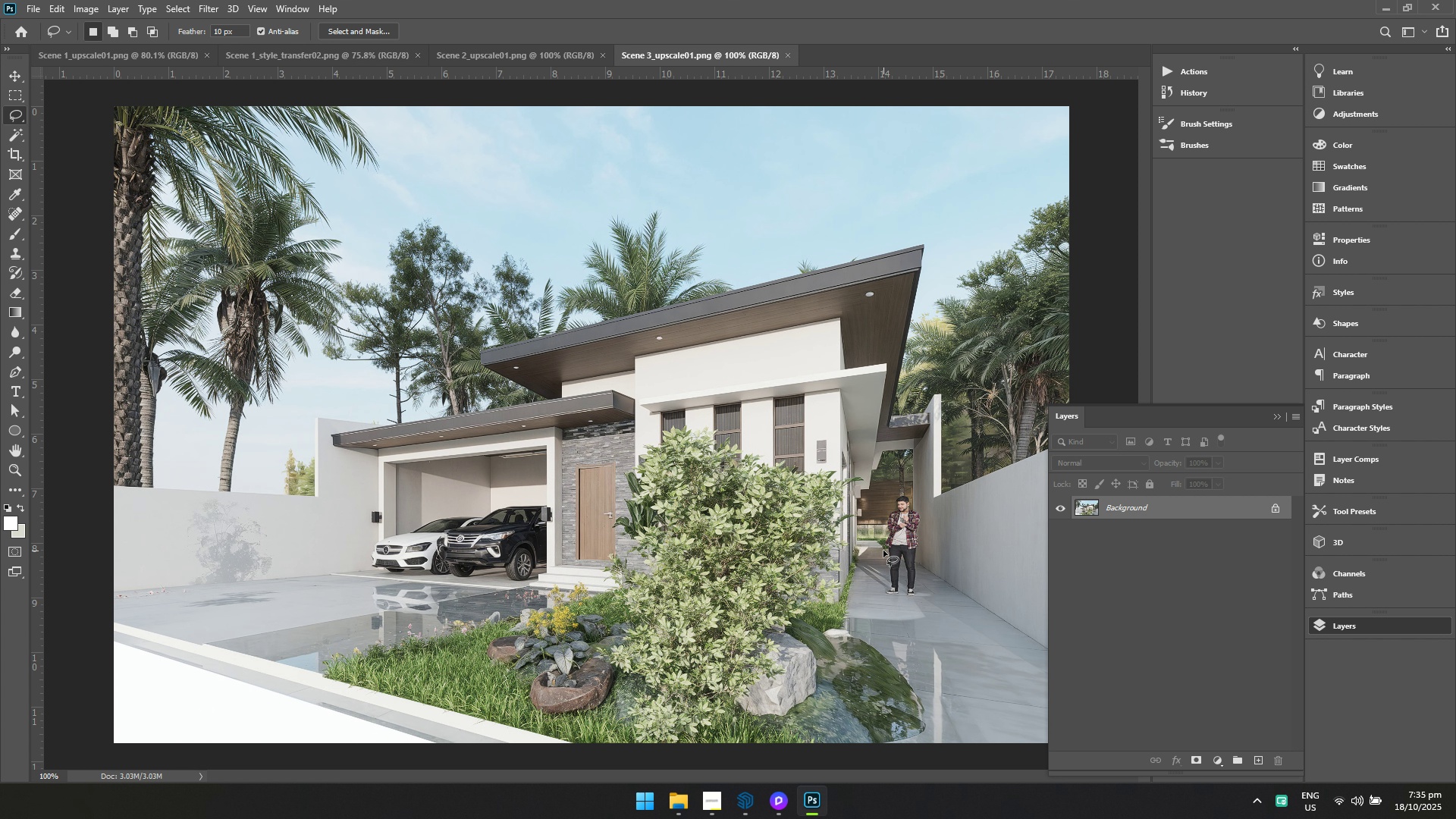 
key(Control+Shift+A)
 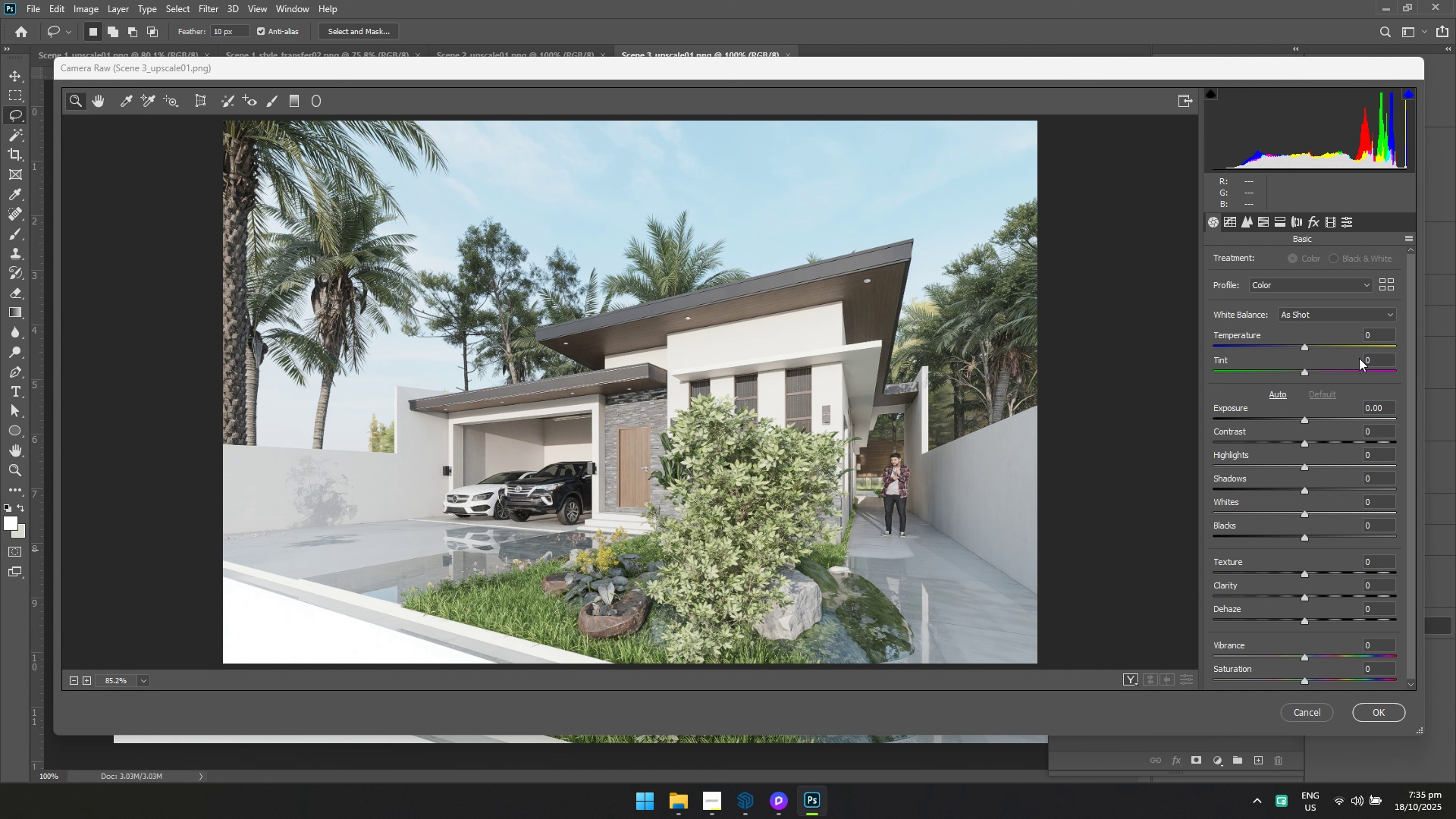 
left_click([368, 208])
 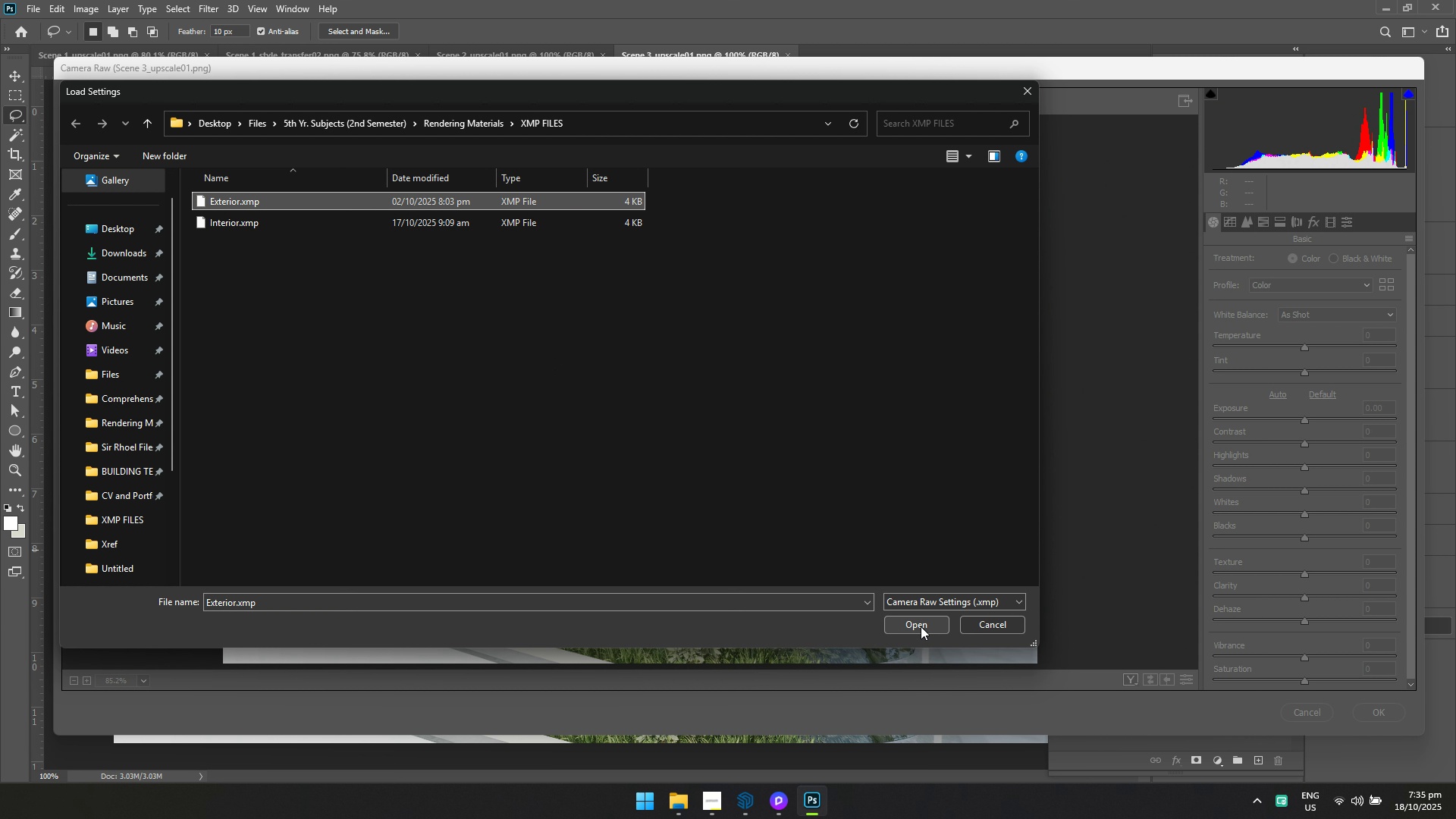 
left_click([921, 626])
 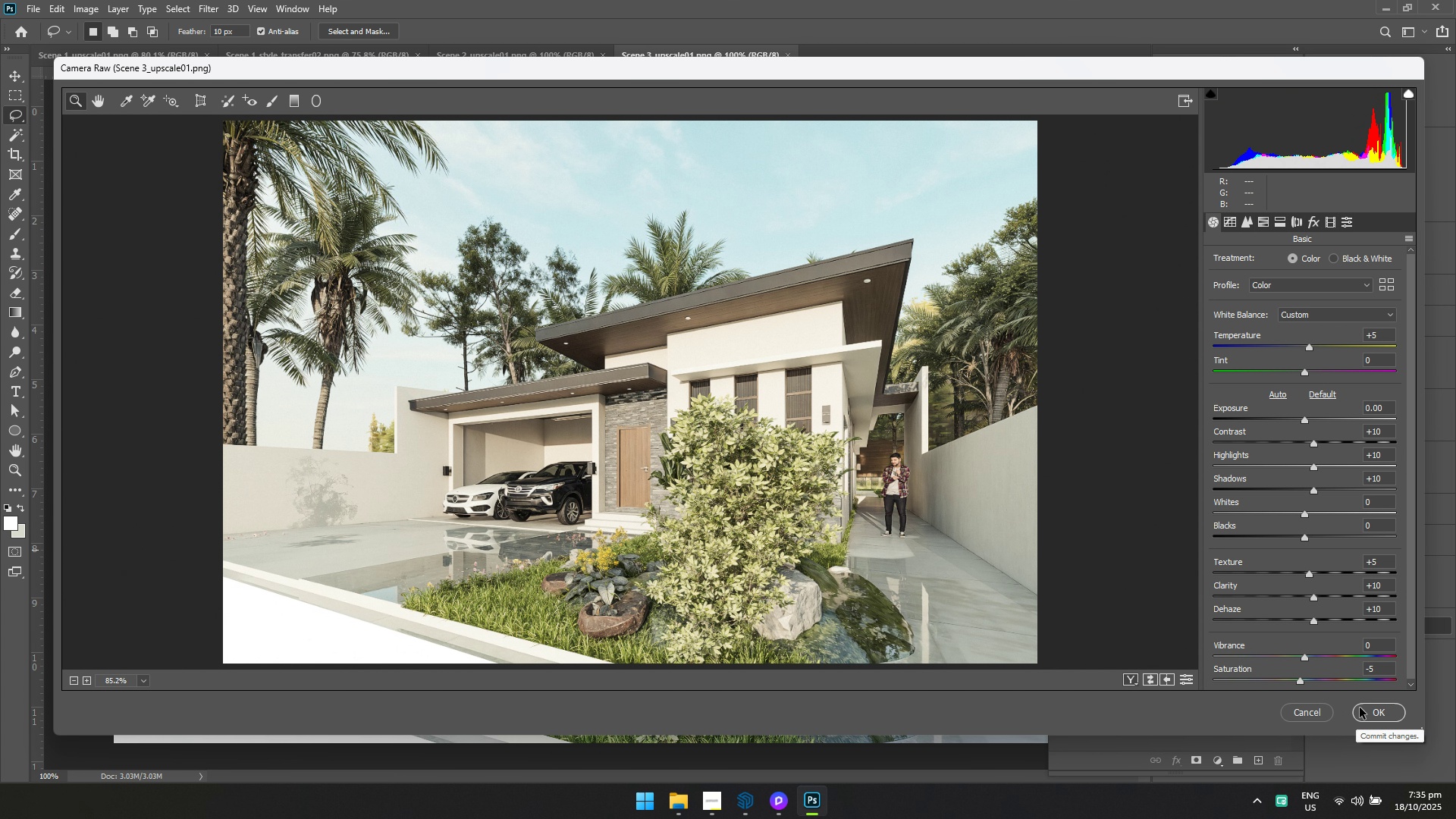 
left_click([1385, 711])
 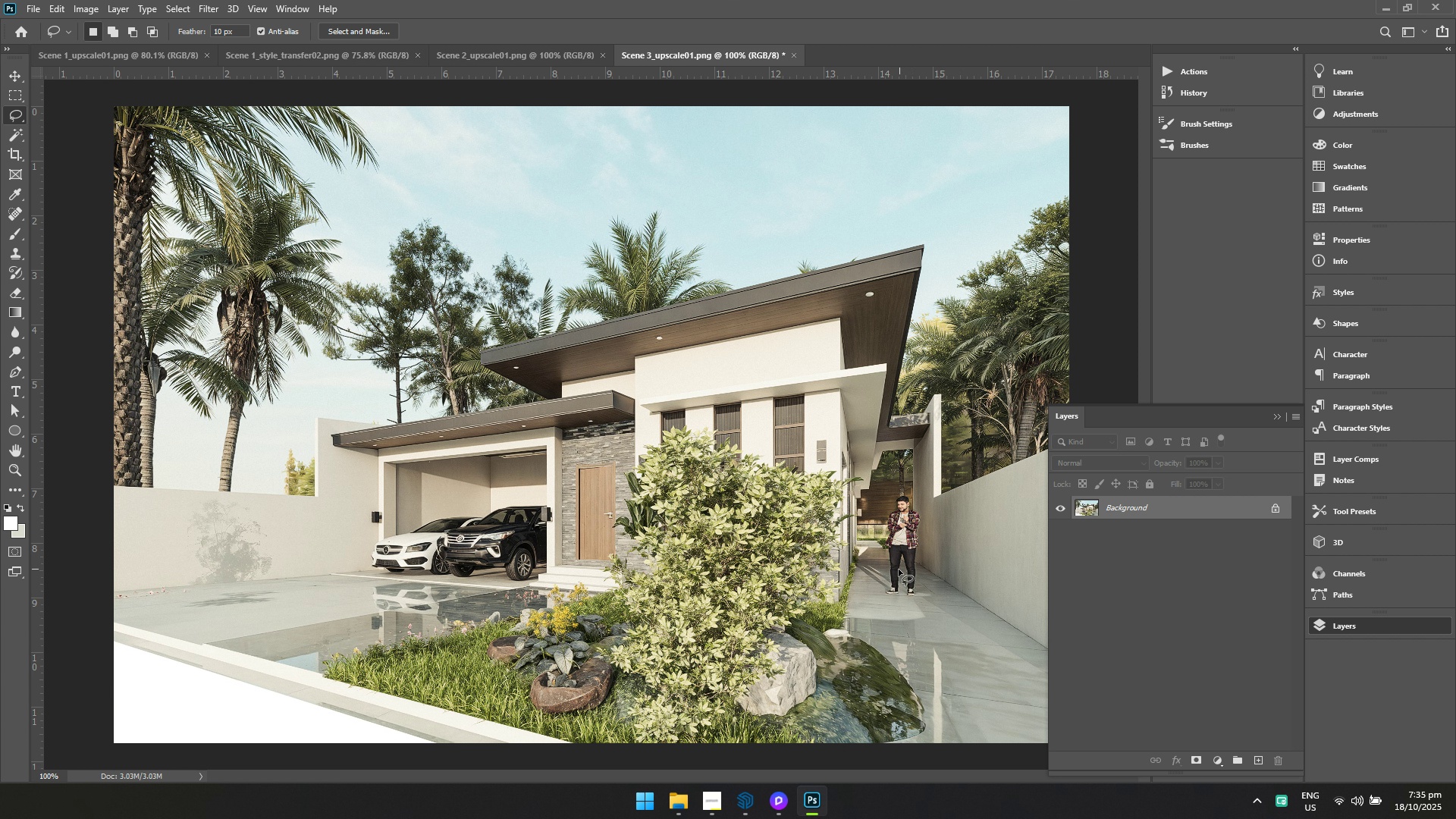 
left_click_drag(start_coordinate=[884, 595], to_coordinate=[880, 595])
 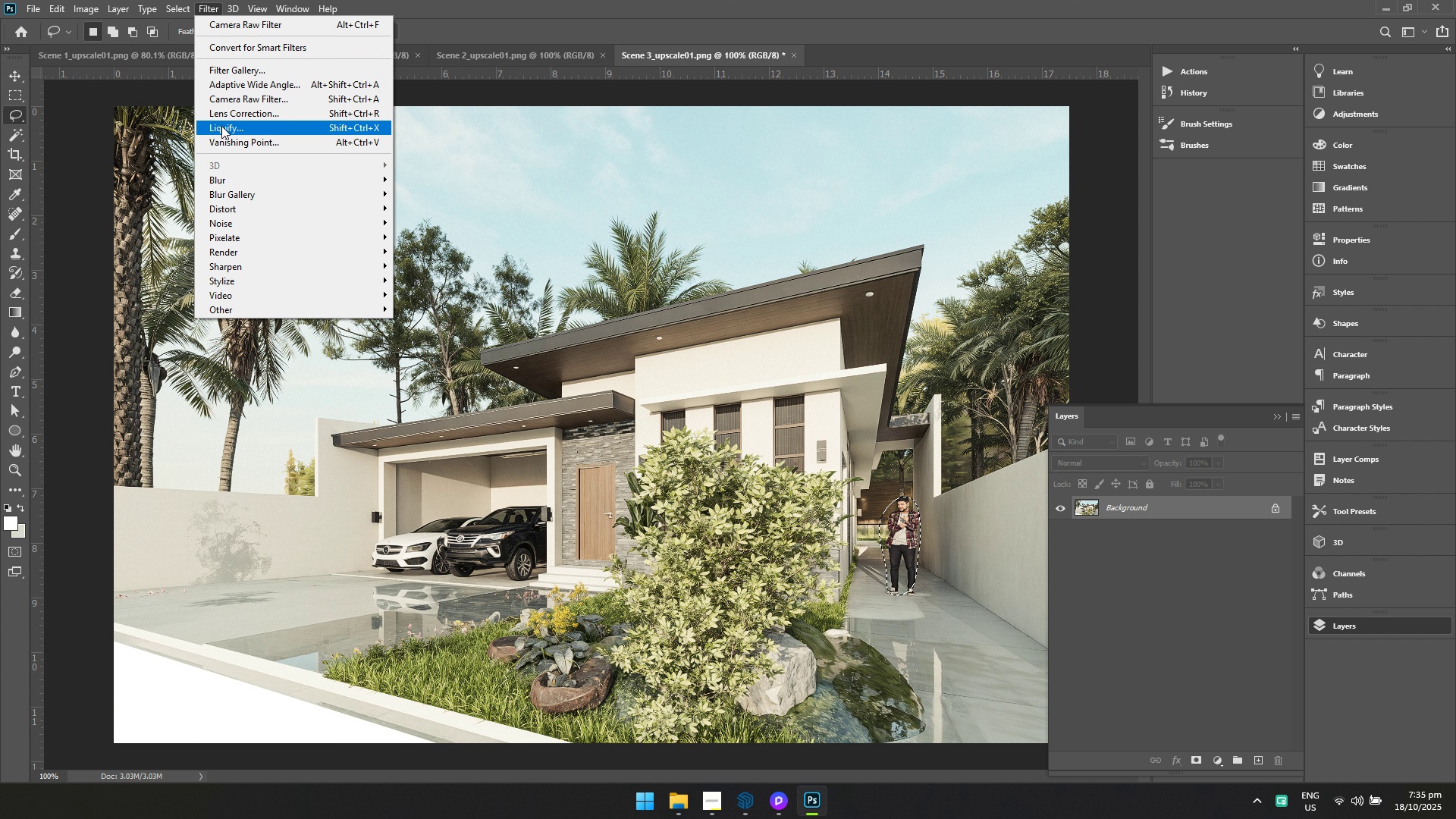 
left_click([226, 181])
 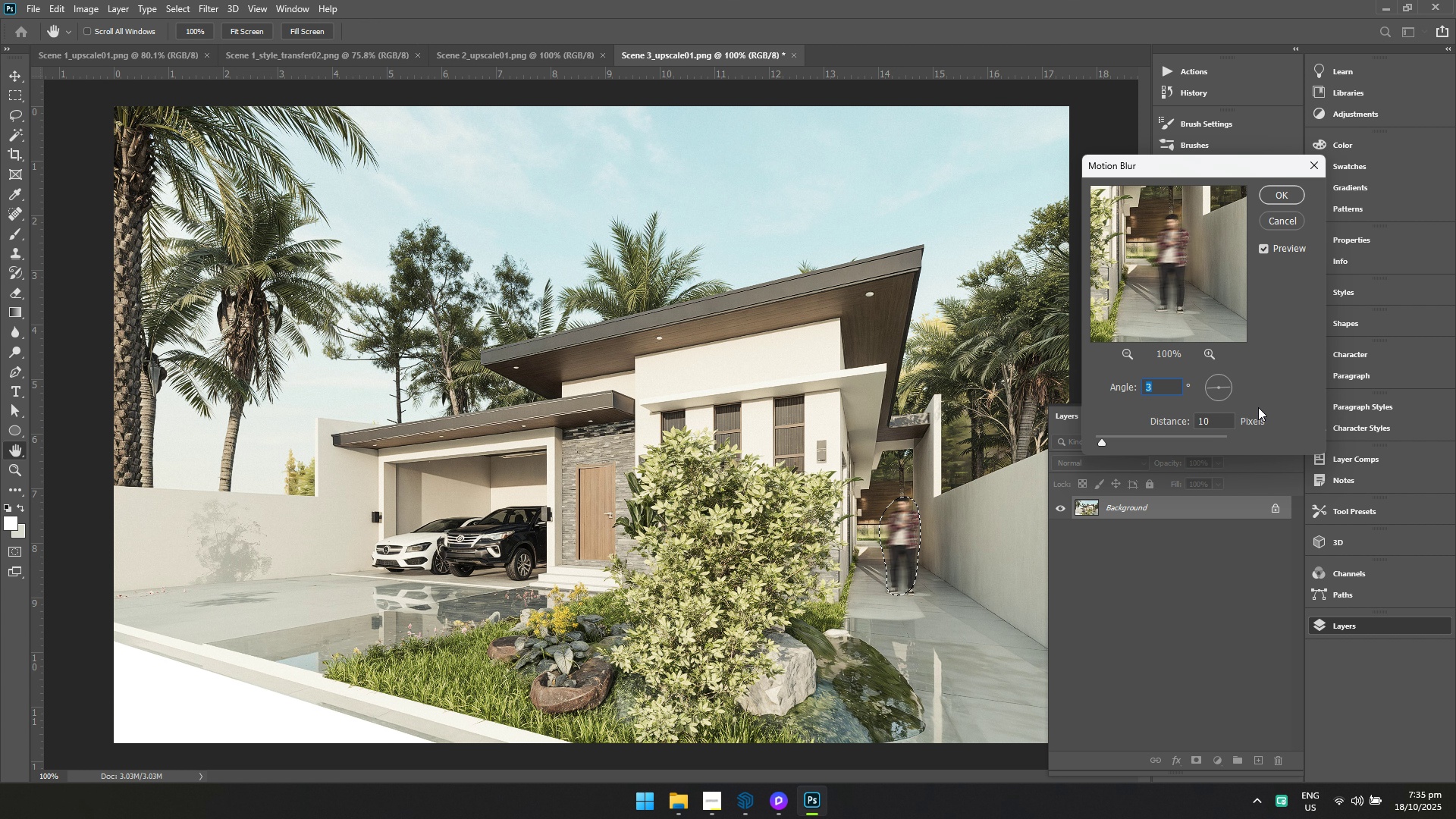 
left_click_drag(start_coordinate=[1289, 193], to_coordinate=[1276, 208])
 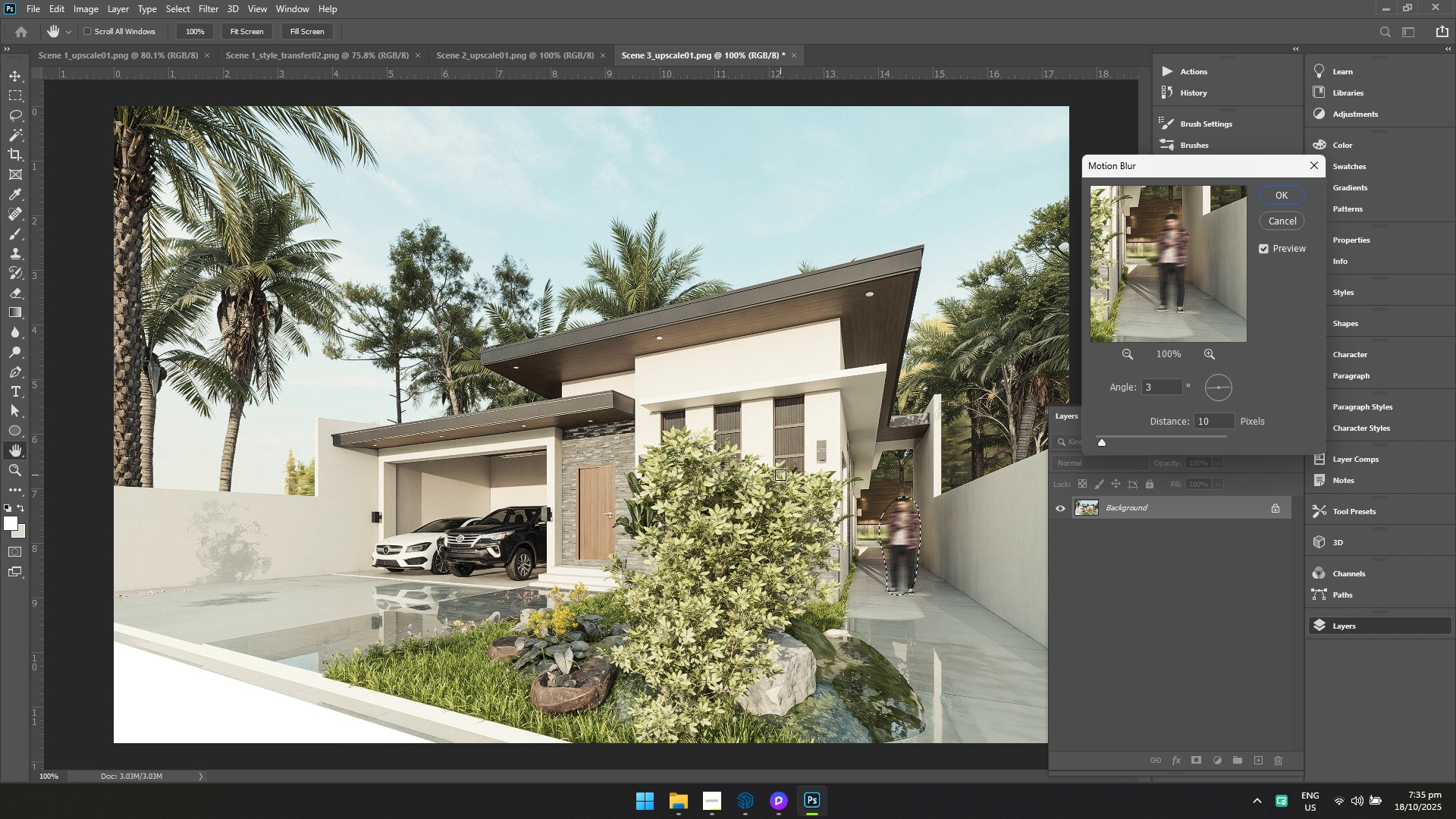 
right_click([780, 475])
 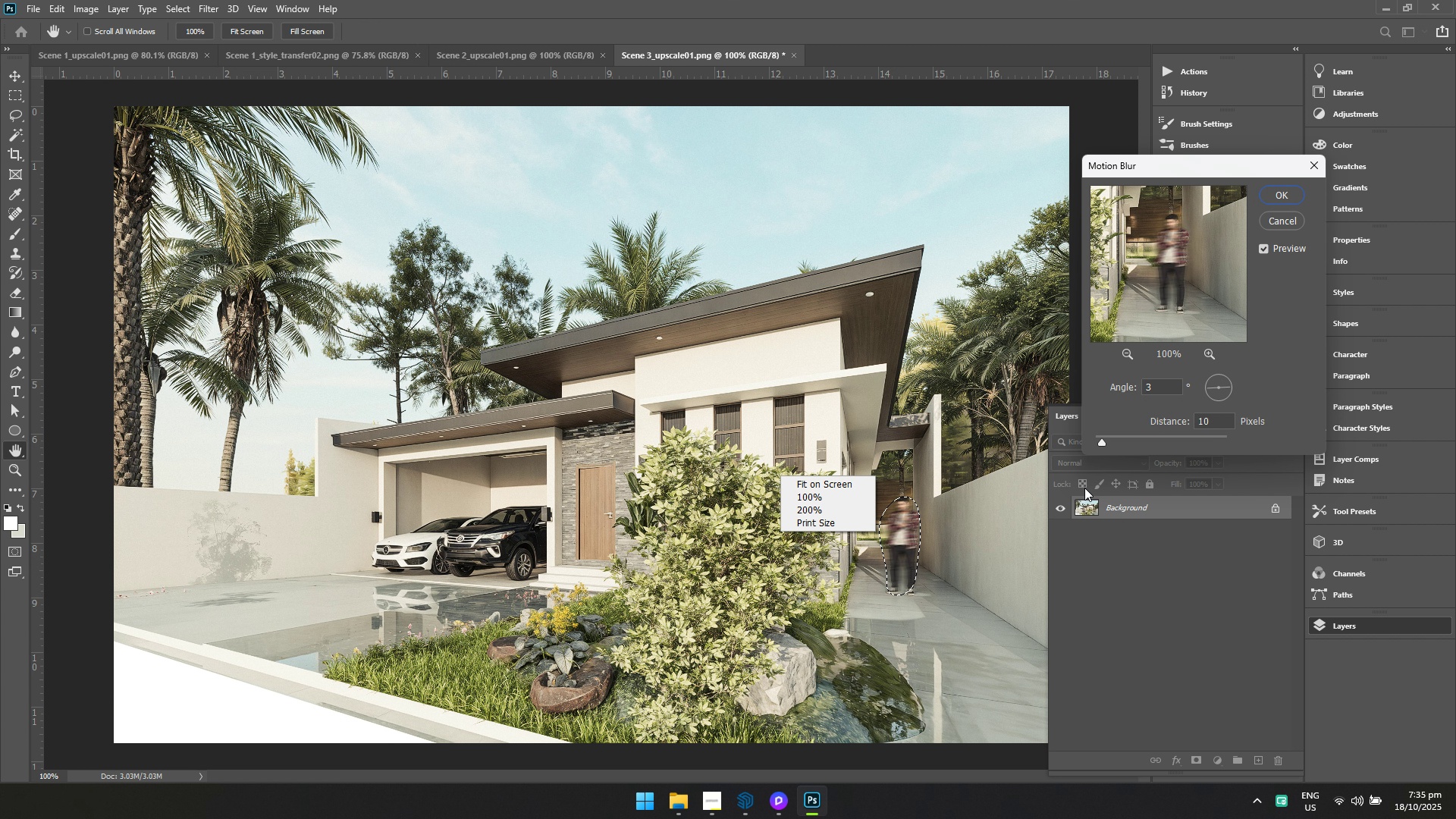 
left_click([1102, 600])
 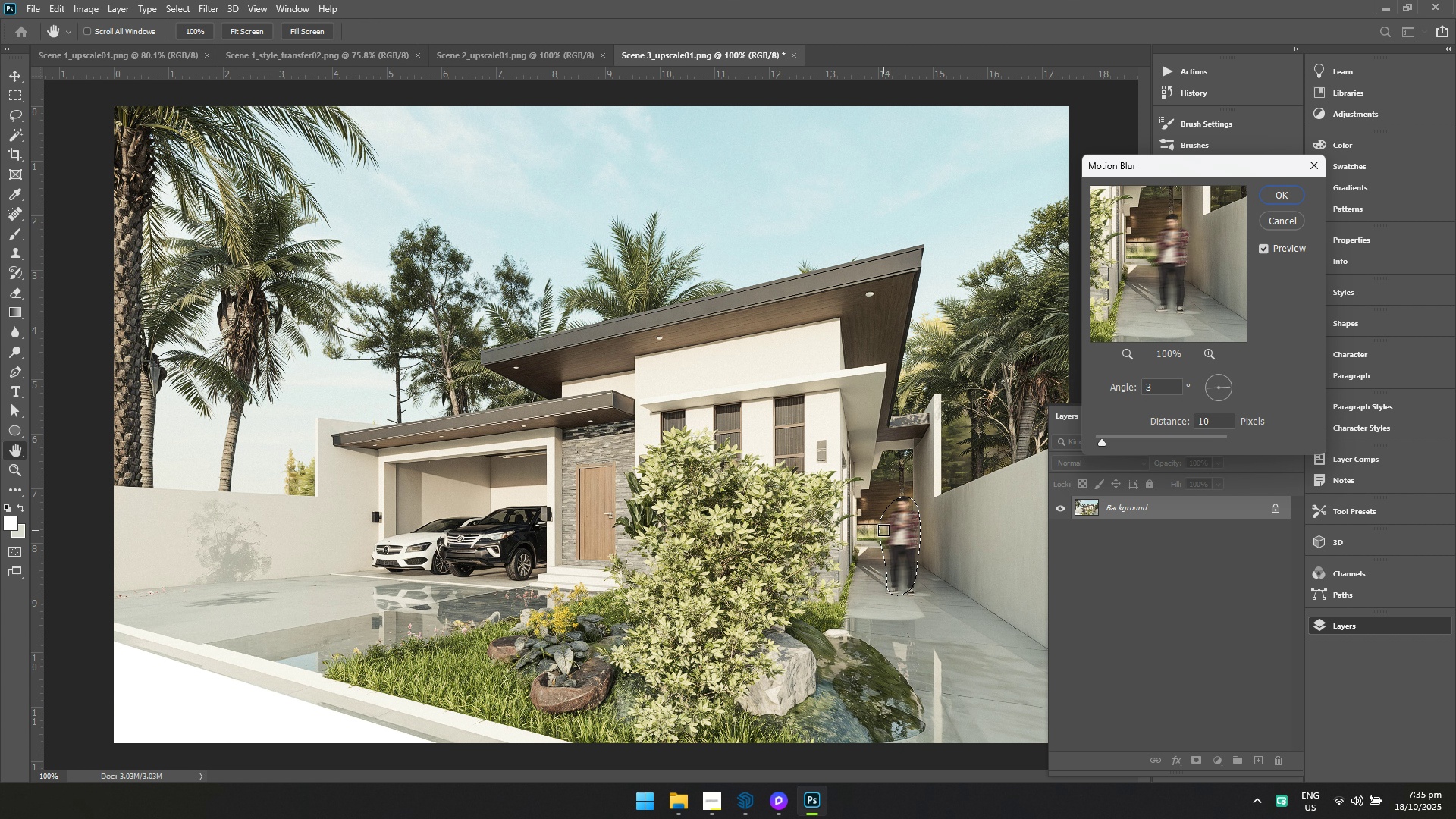 
right_click([883, 530])
 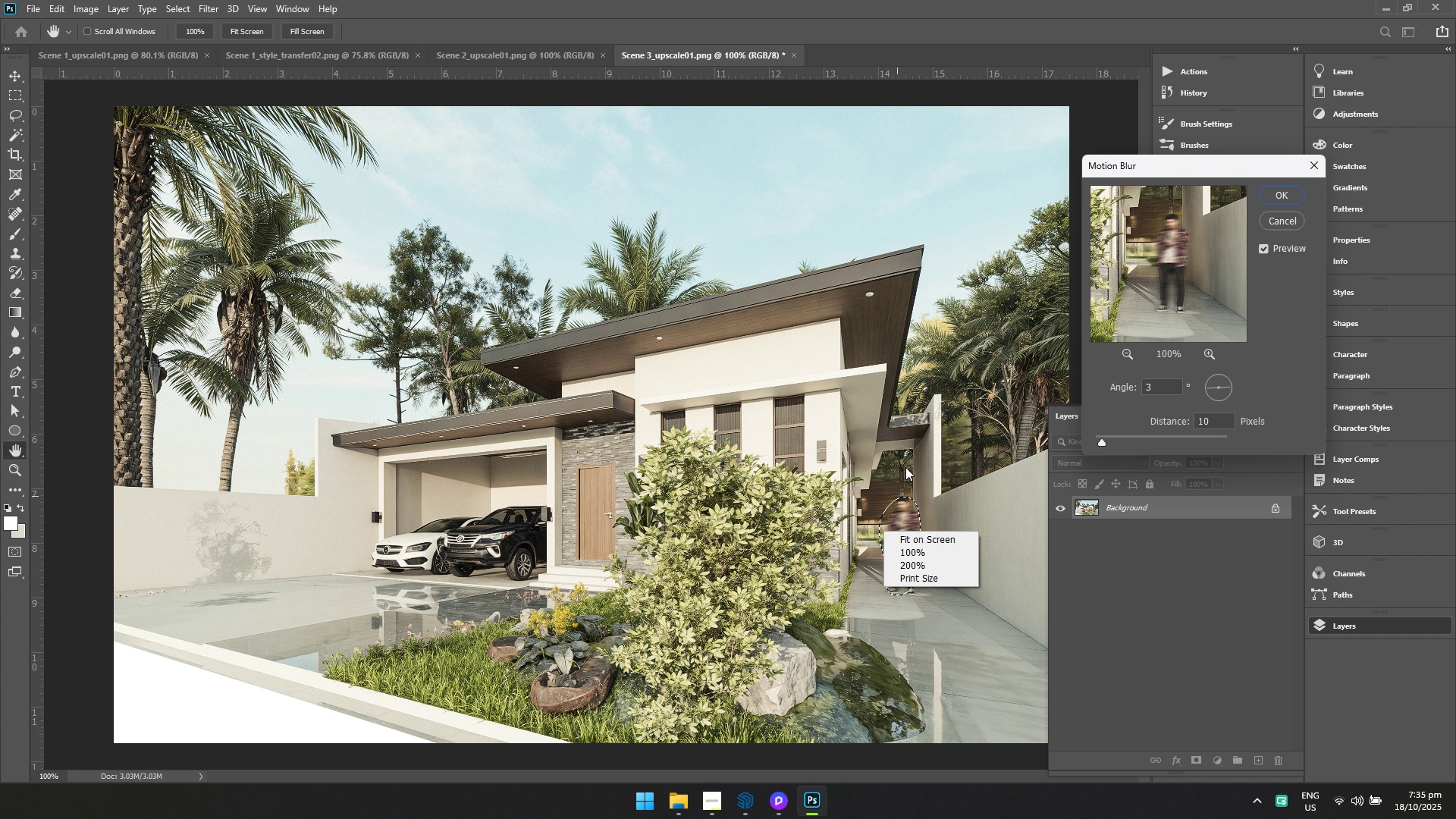 
left_click([908, 463])
 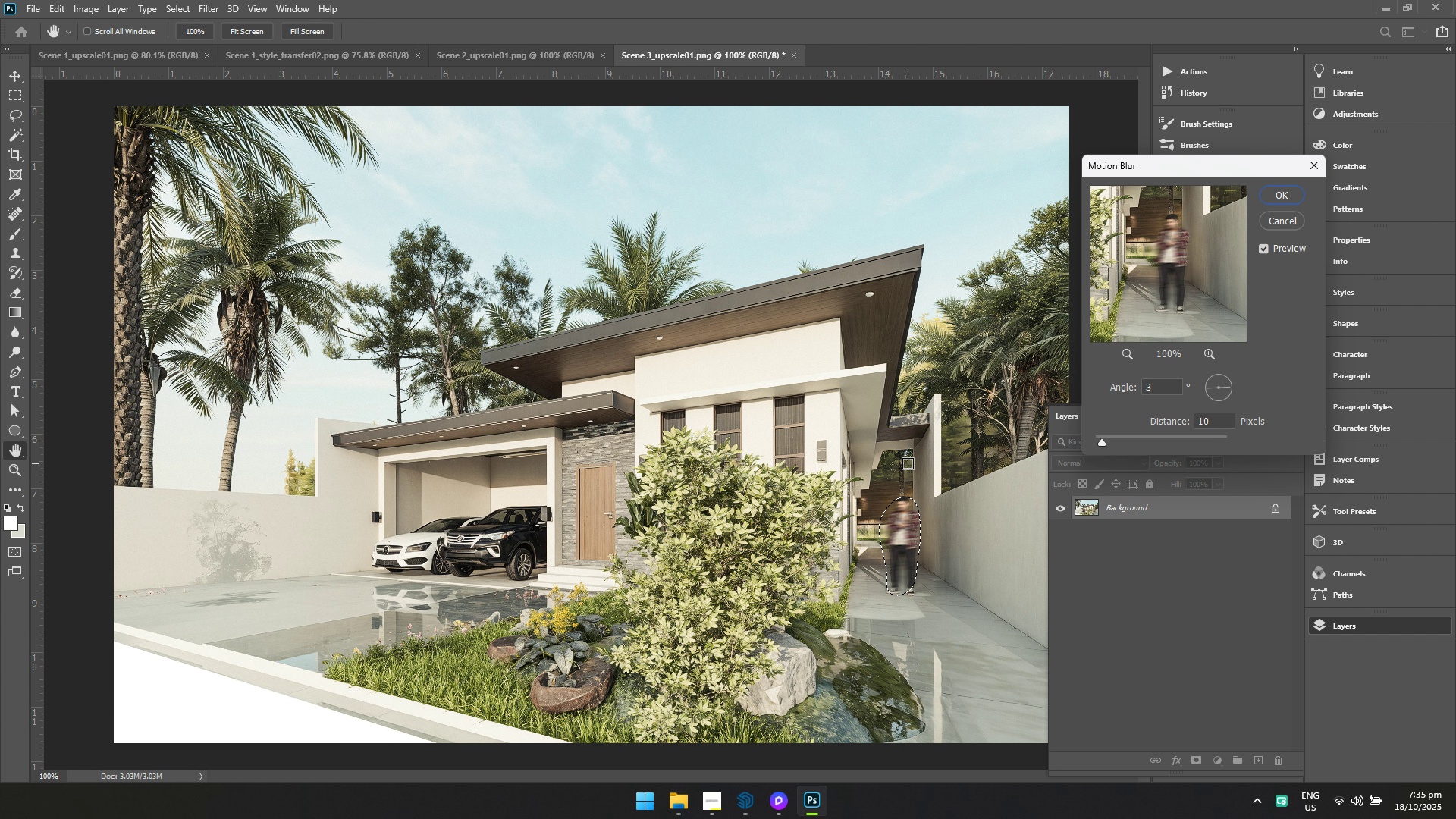 
key(Escape)
 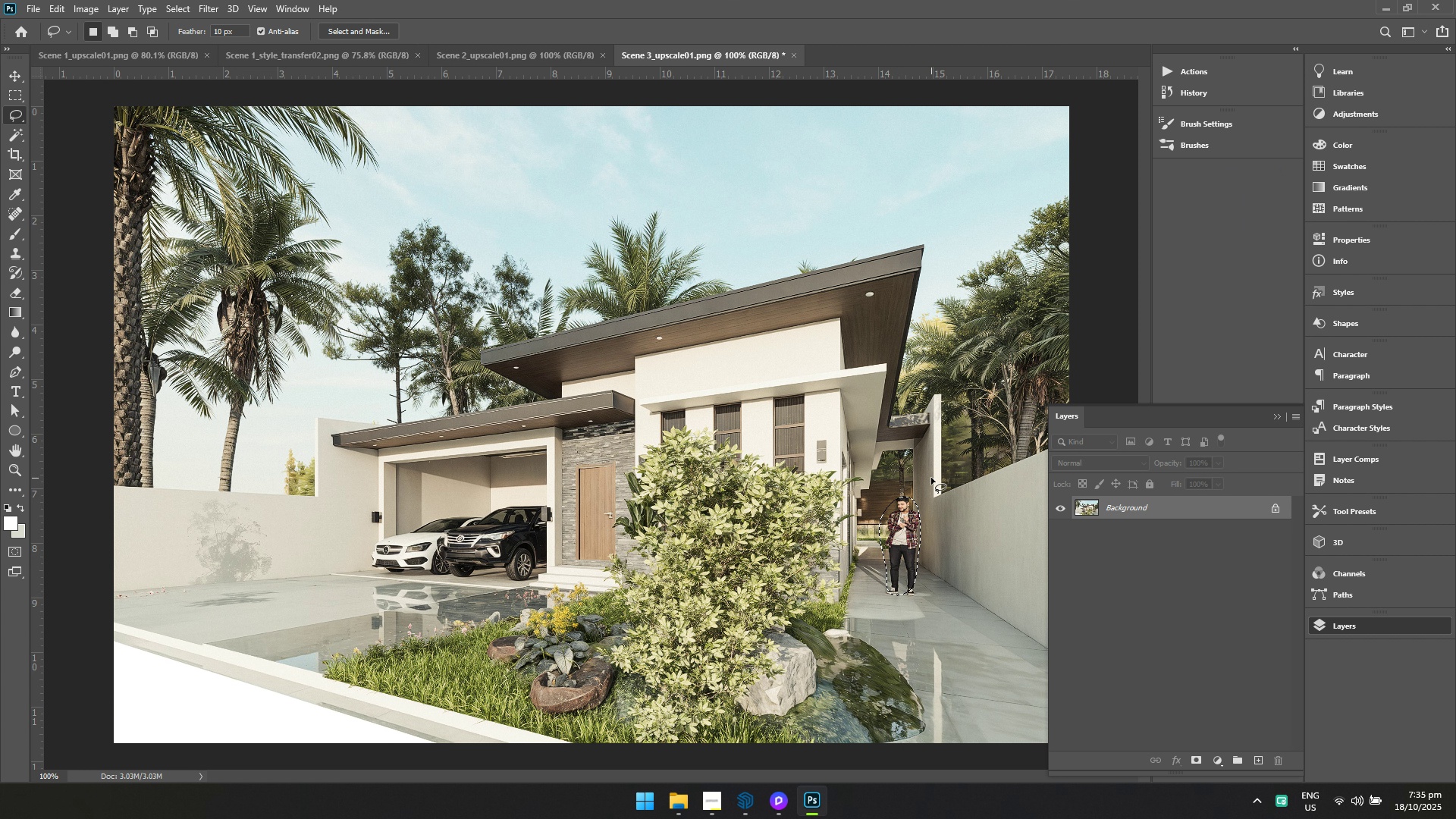 
right_click([931, 478])
 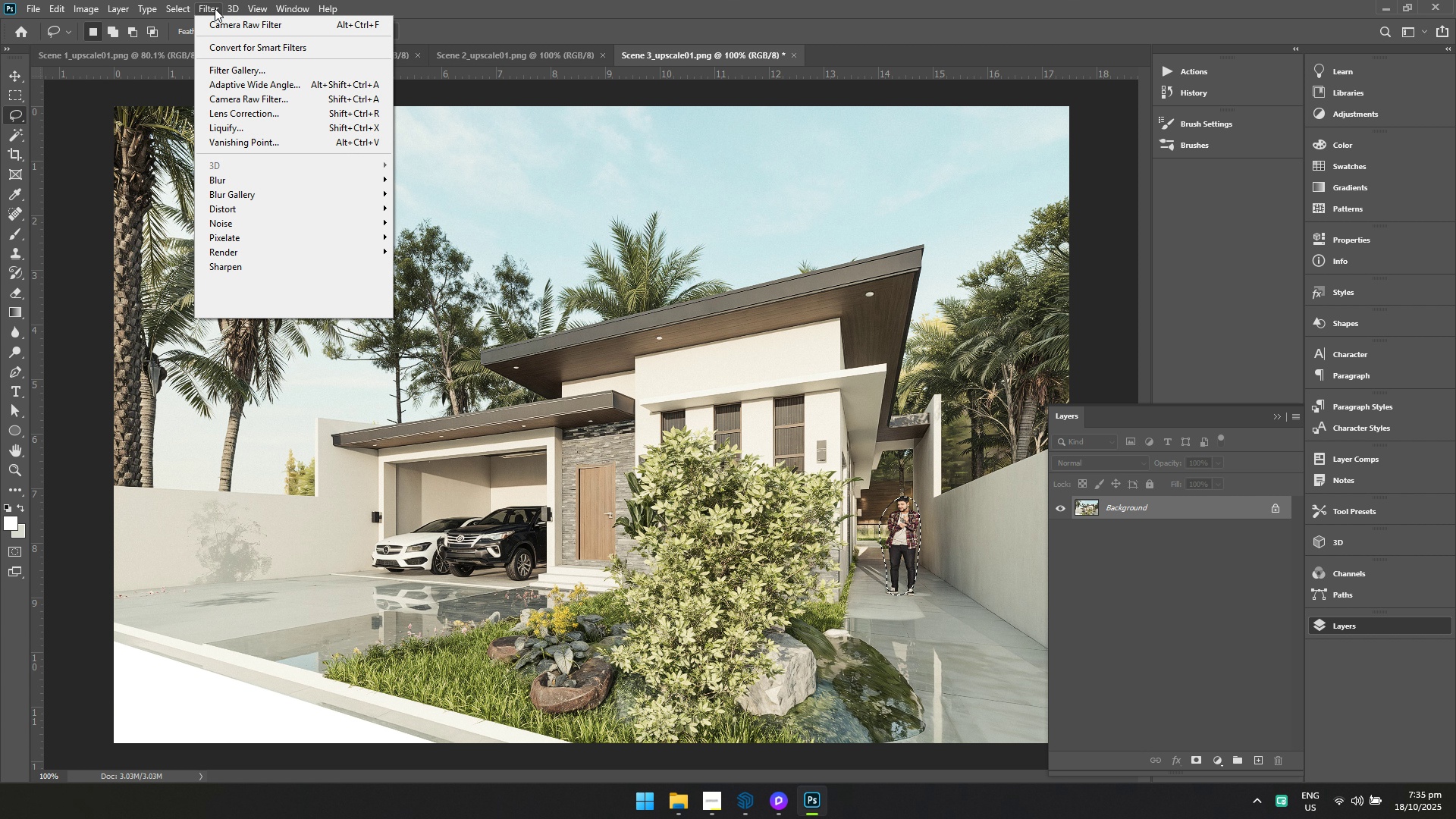 
left_click([231, 175])
 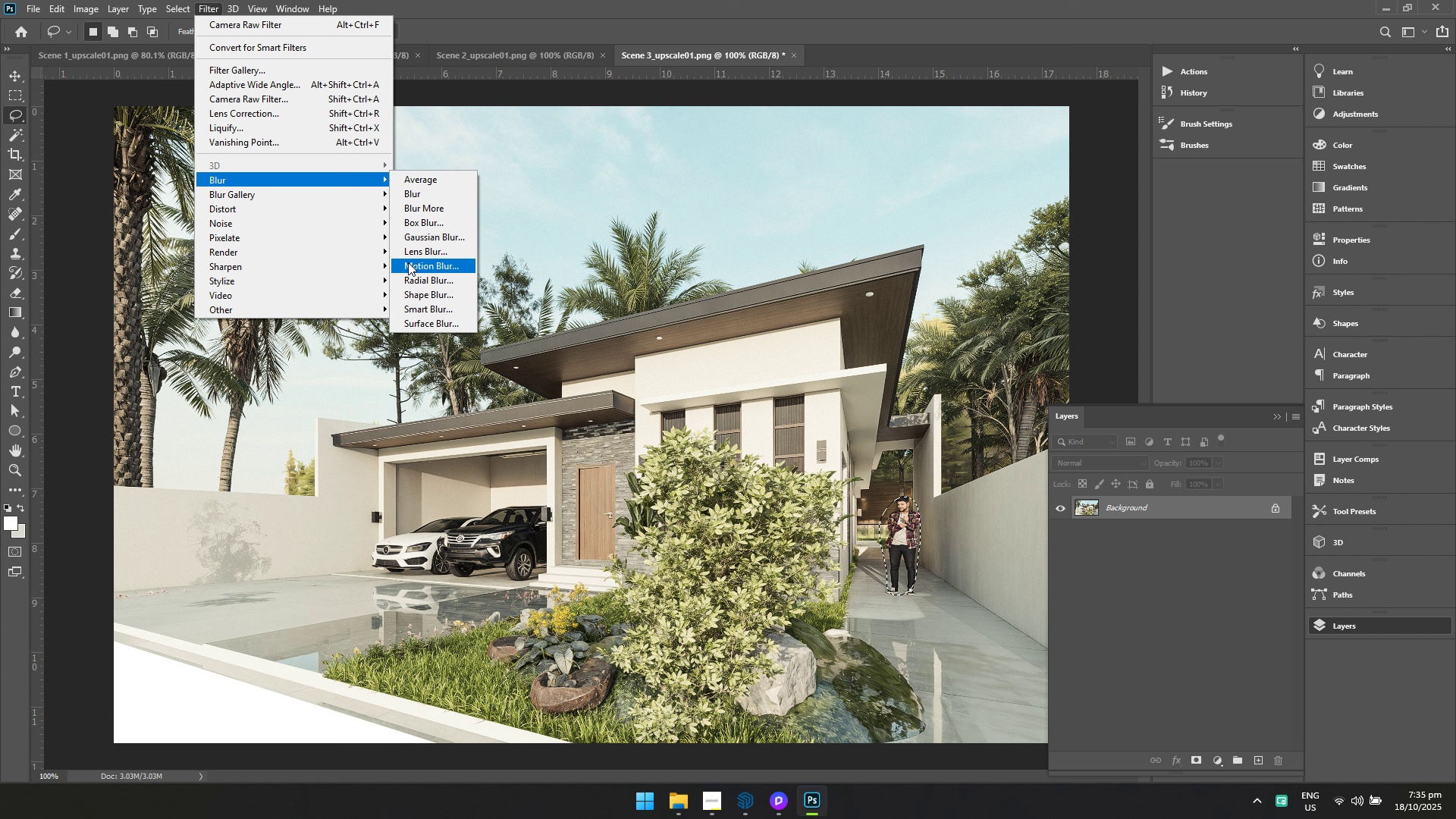 
left_click([410, 265])
 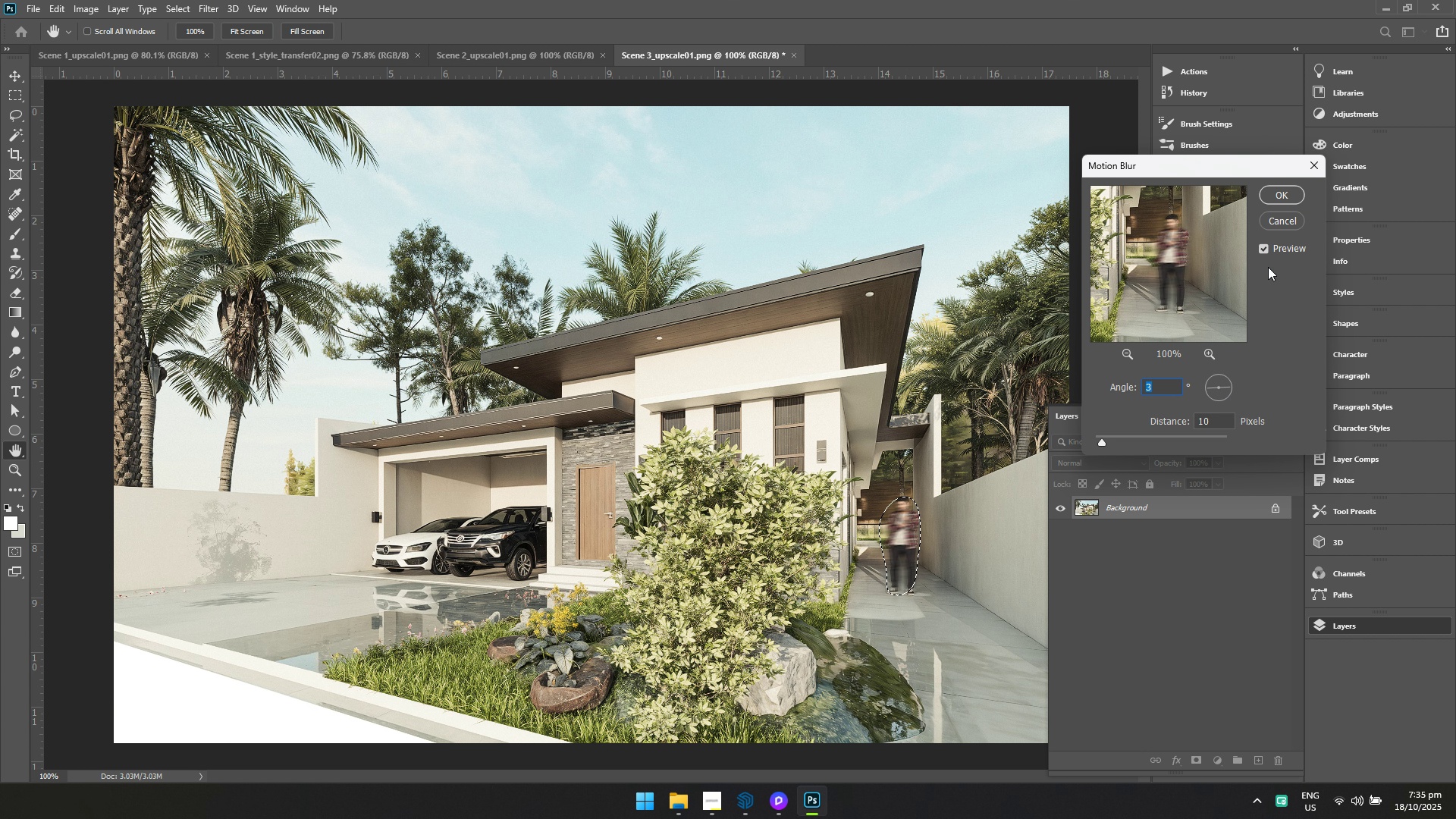 
left_click([1274, 186])
 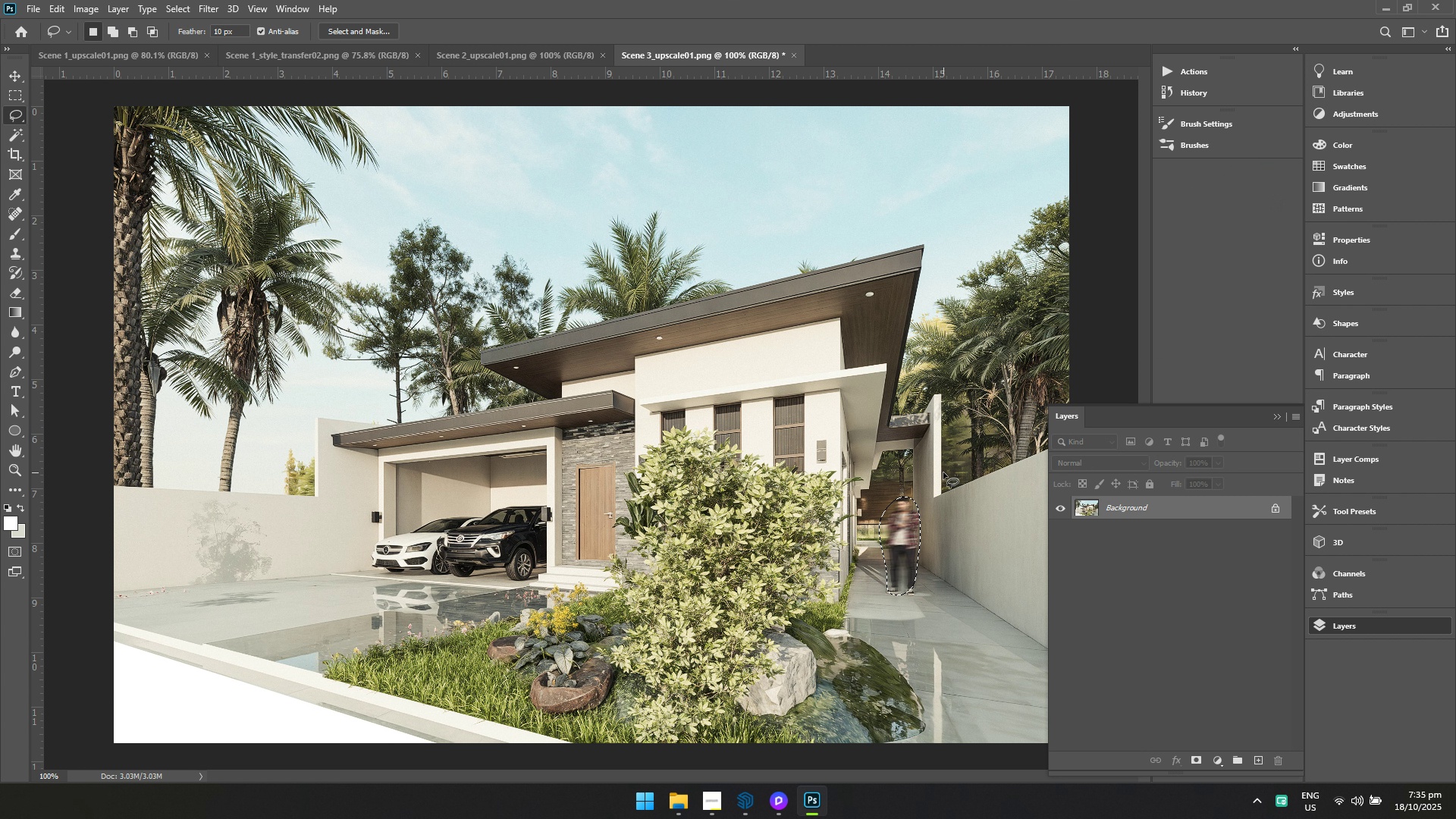 
right_click([943, 472])
 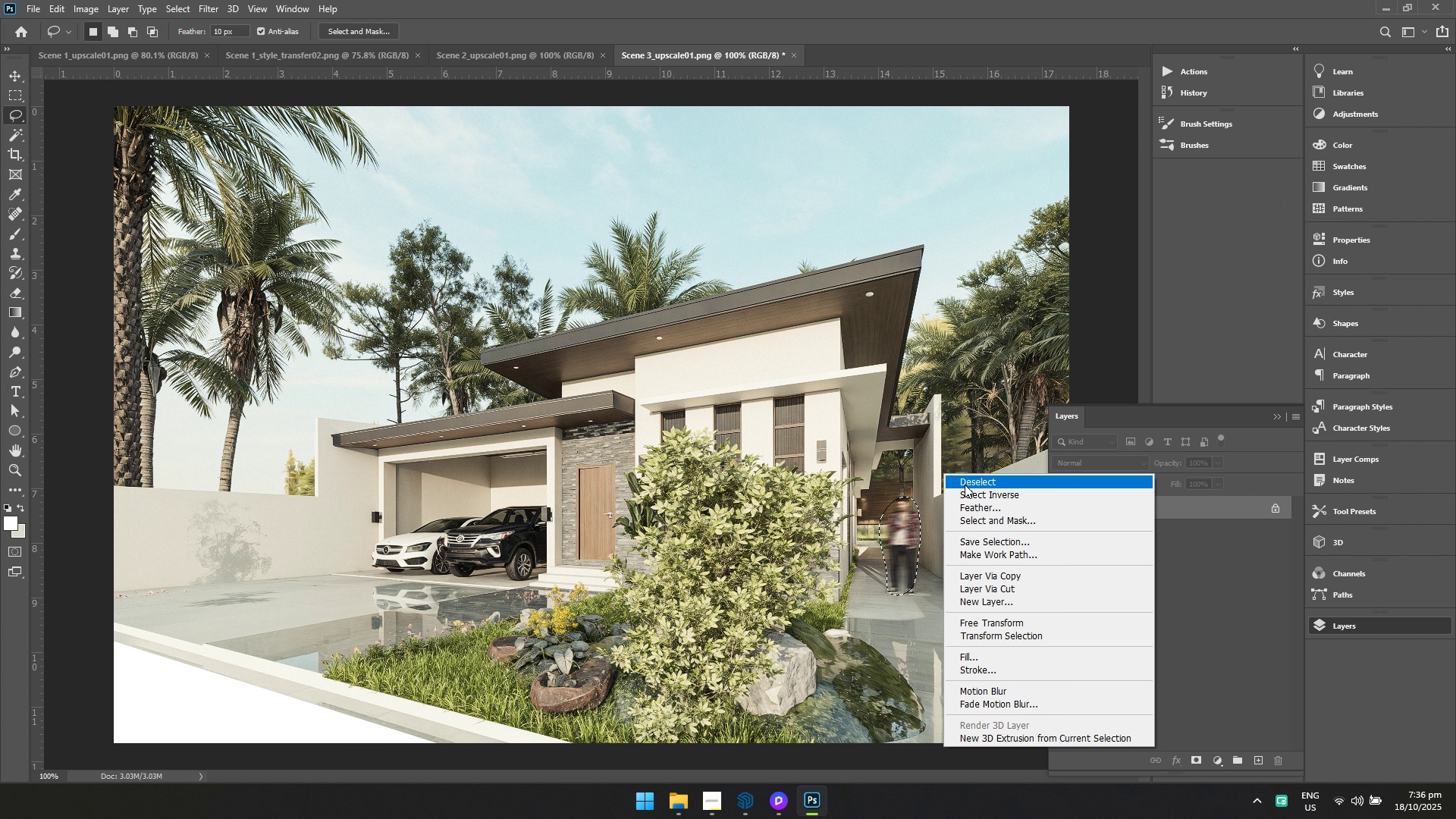 
left_click([965, 485])
 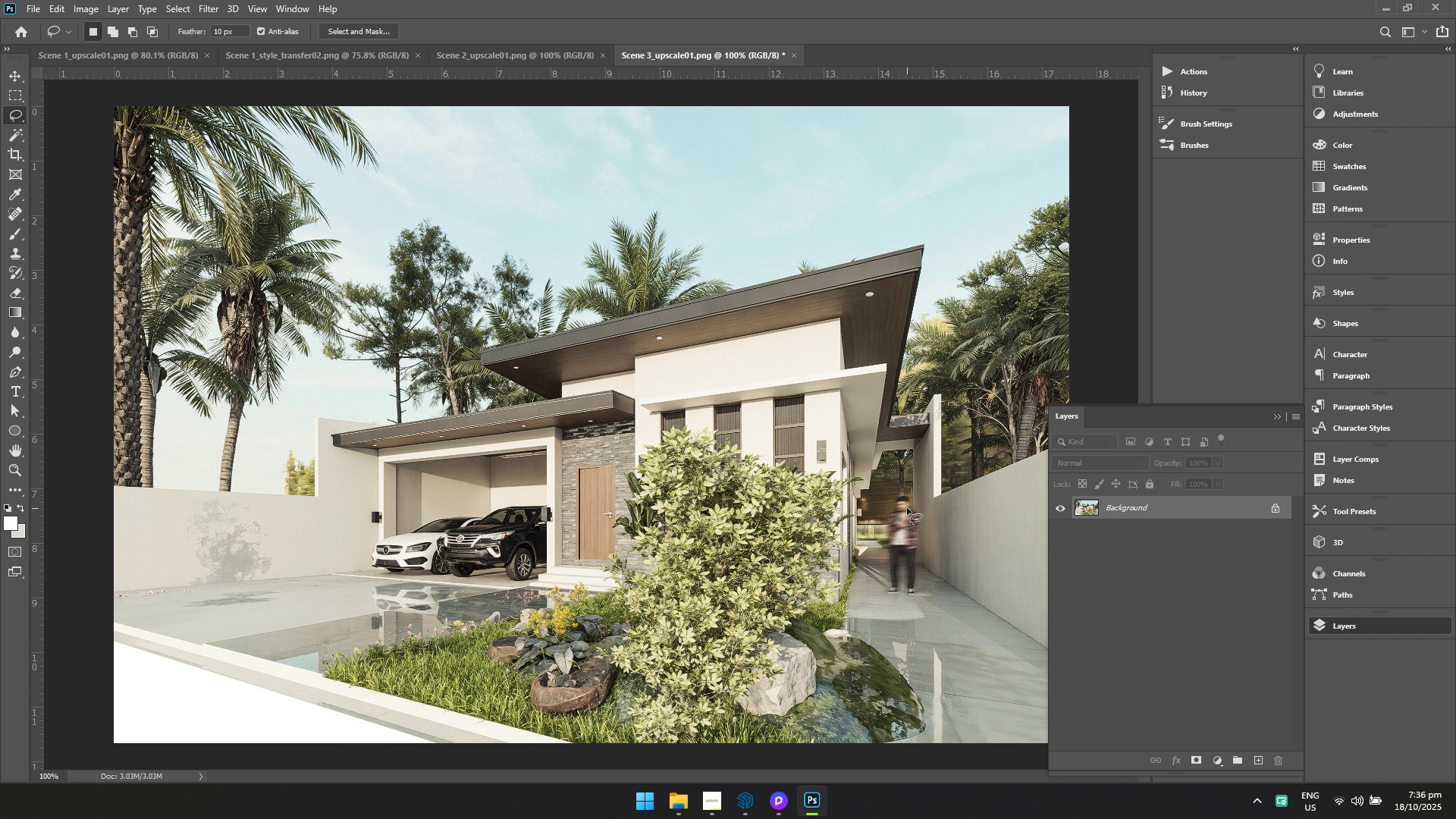 
key(Control+S)
 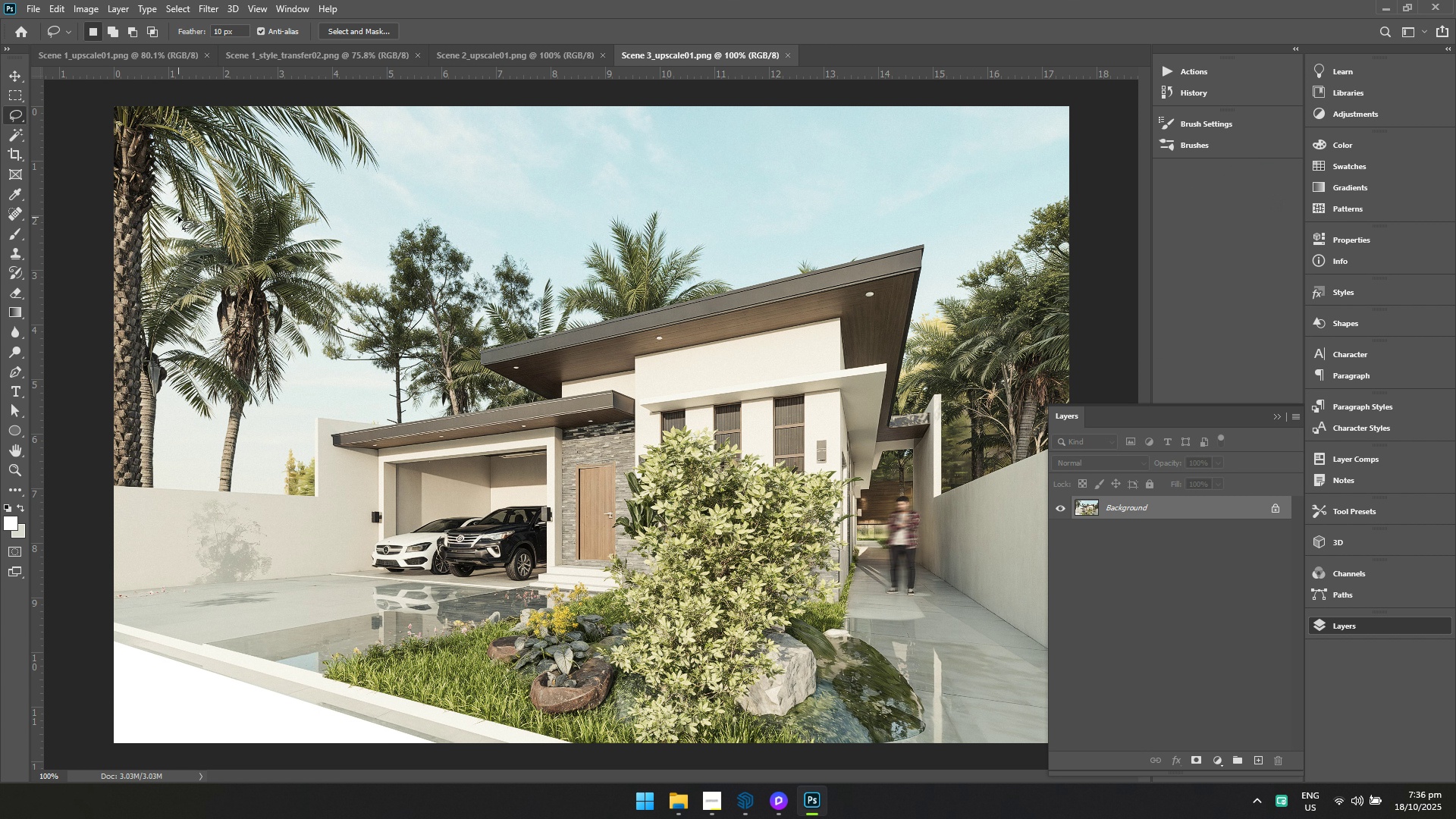 
key(Alt+AltLeft)
 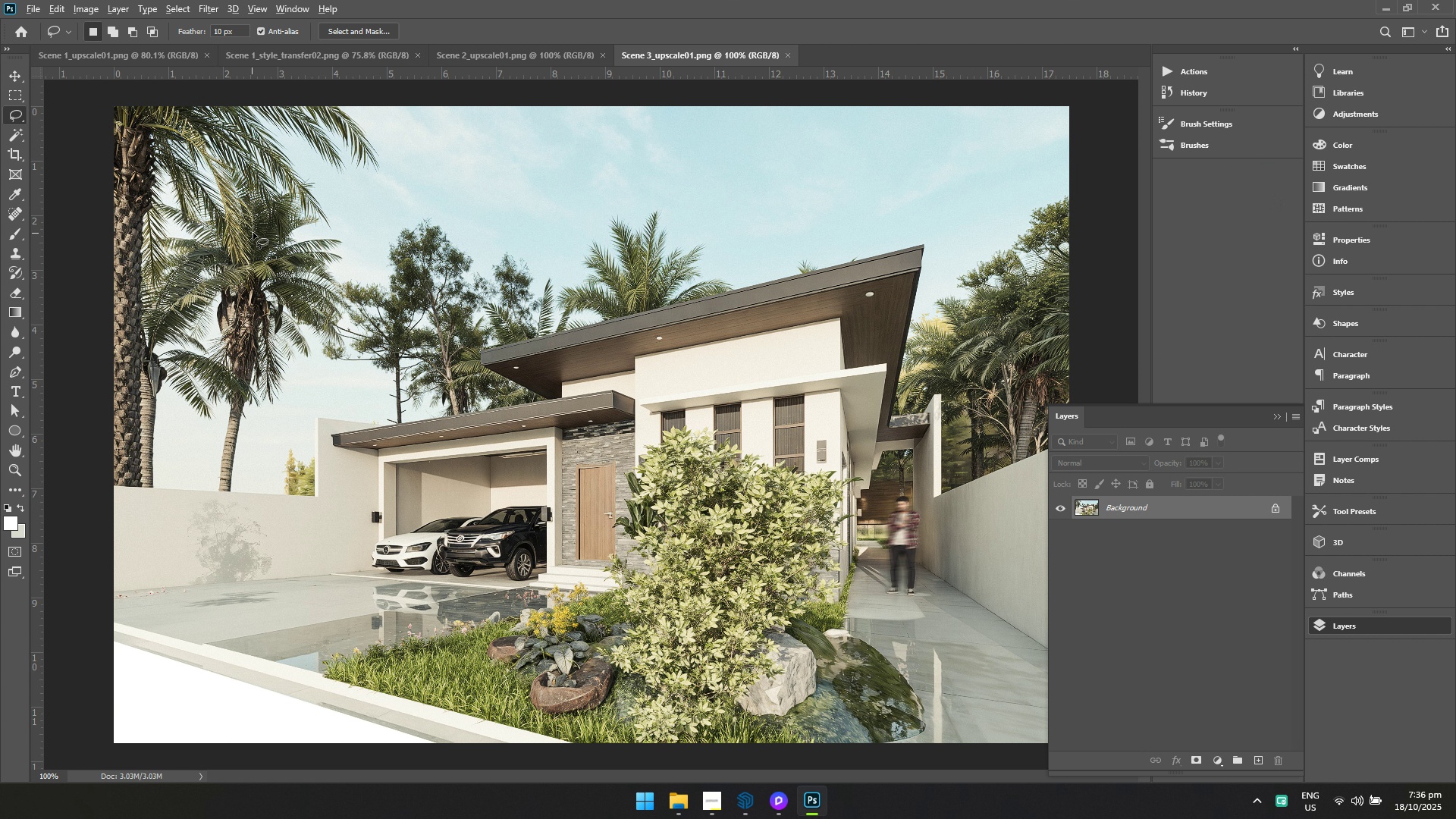 
key(Alt+Tab)
 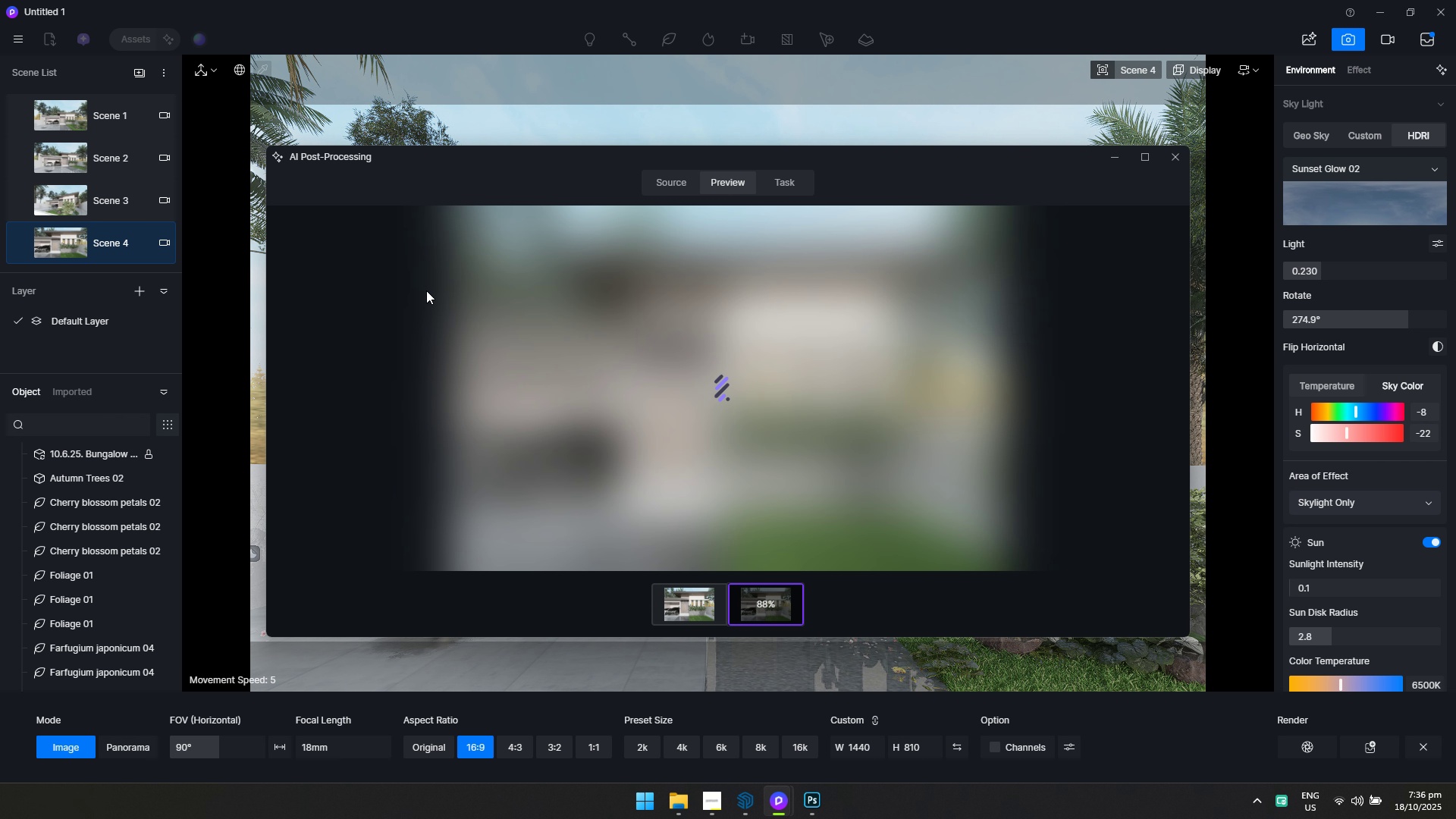 
key(Alt+AltLeft)
 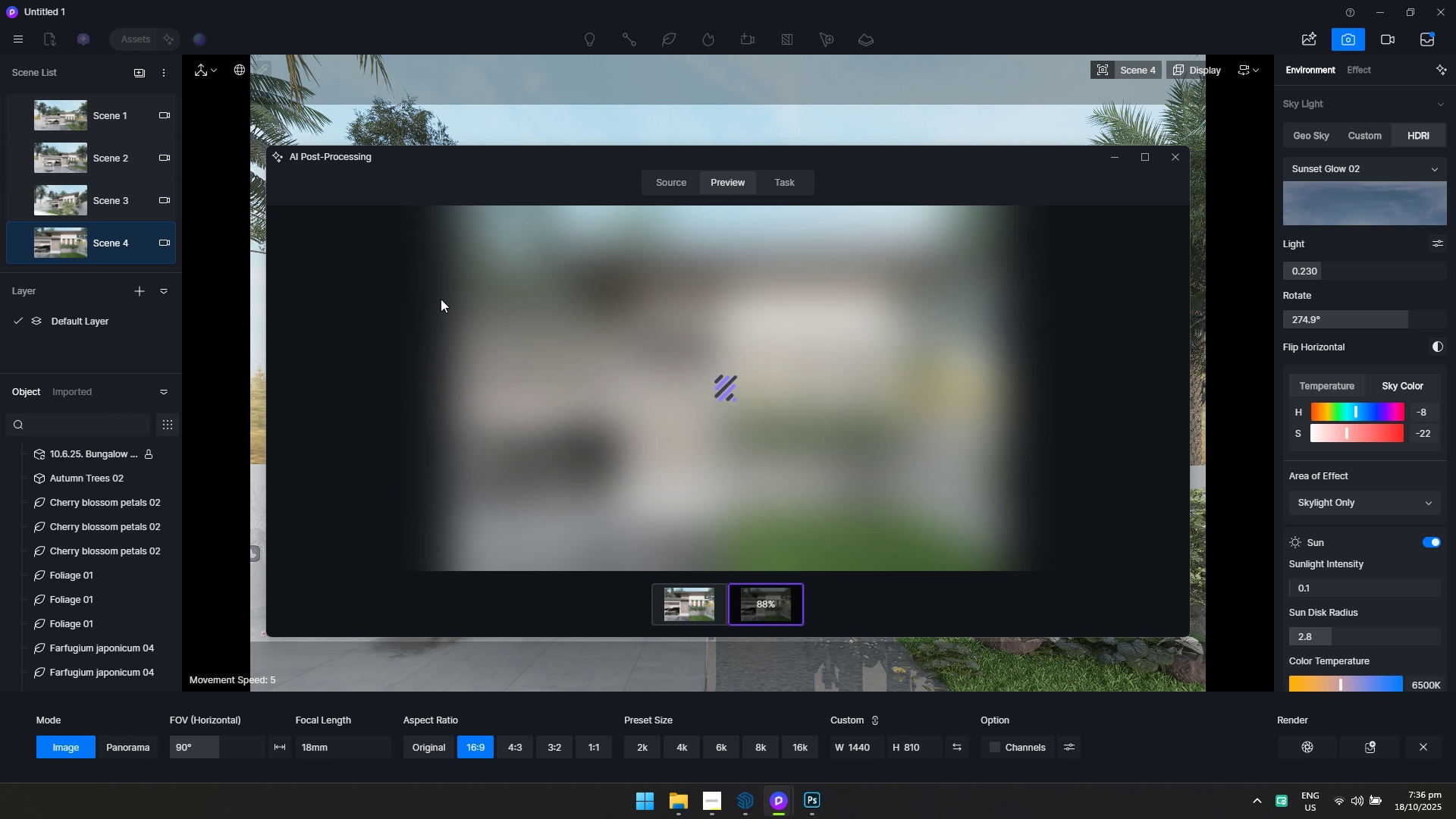 
key(Alt+Tab)
 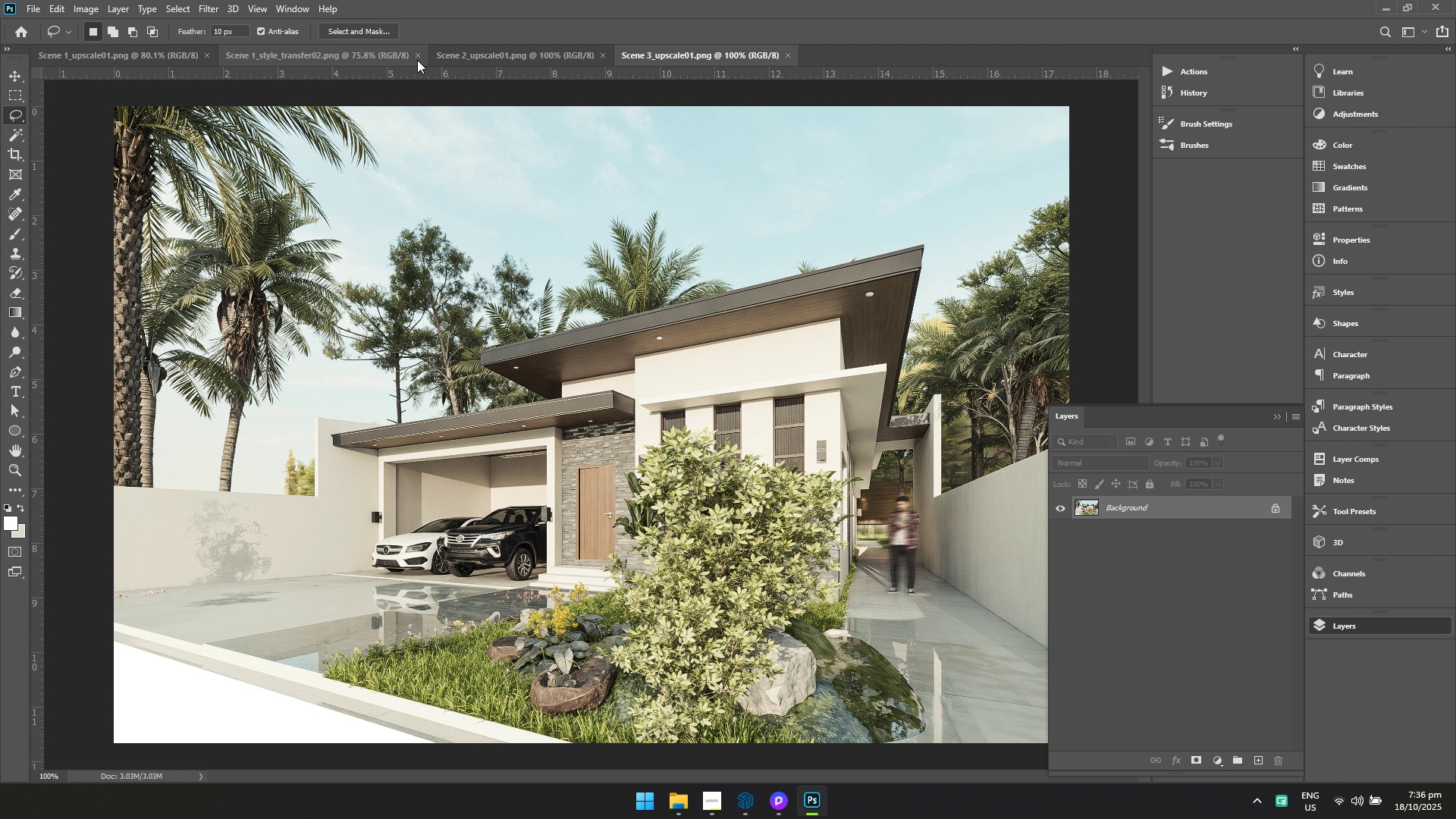 
left_click([492, 59])
 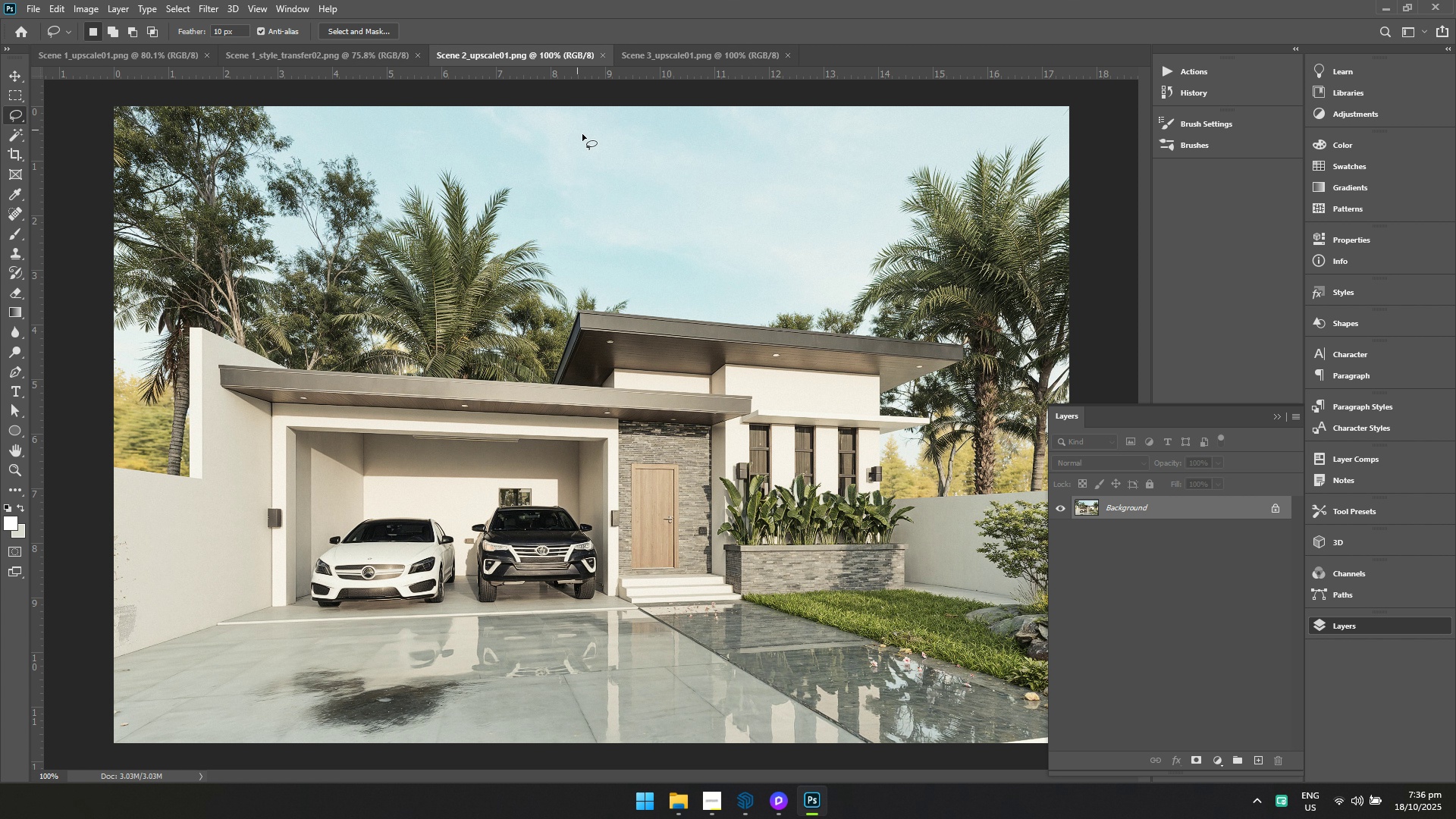 
key(Control+S)
 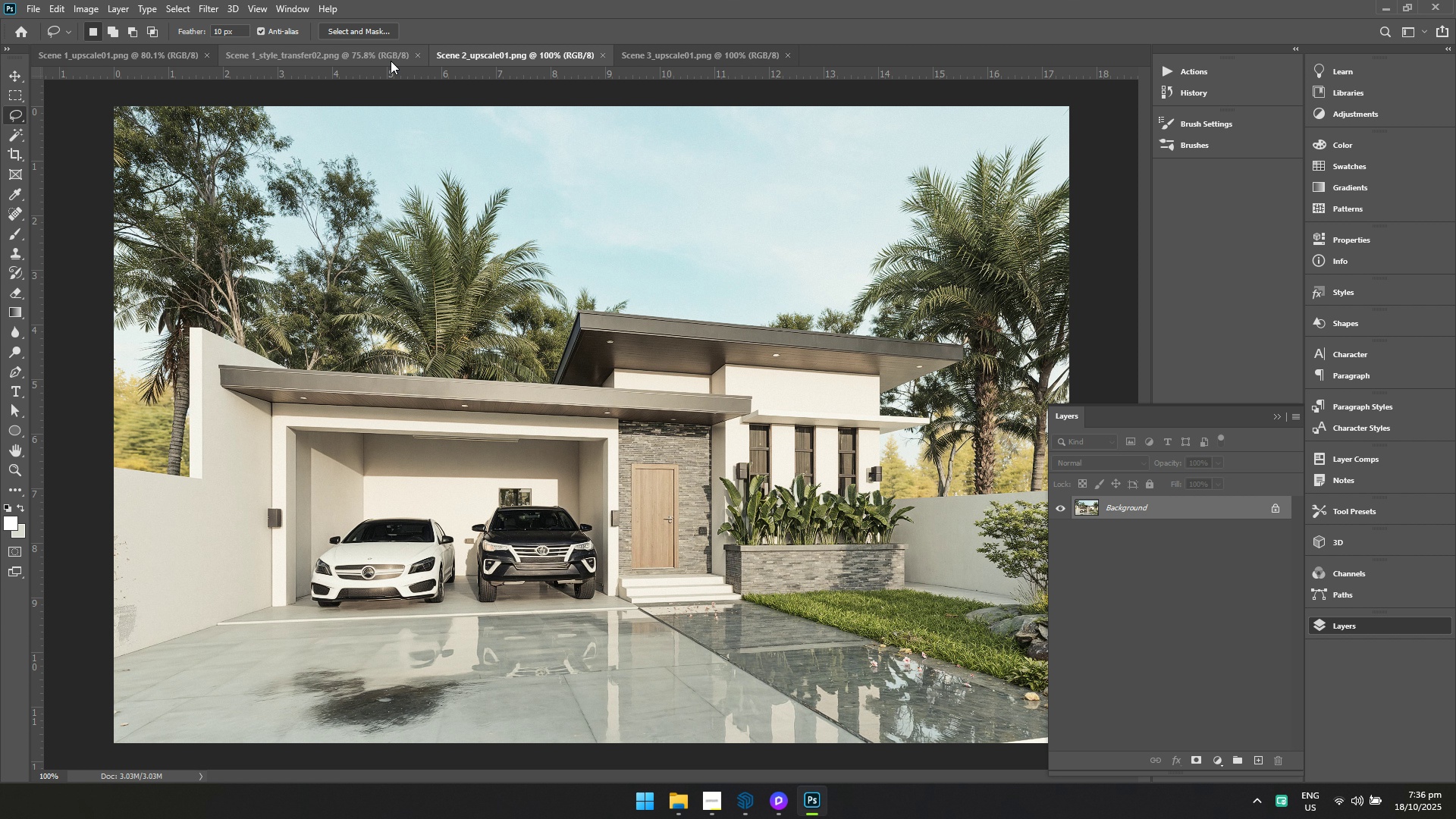 
left_click([391, 61])
 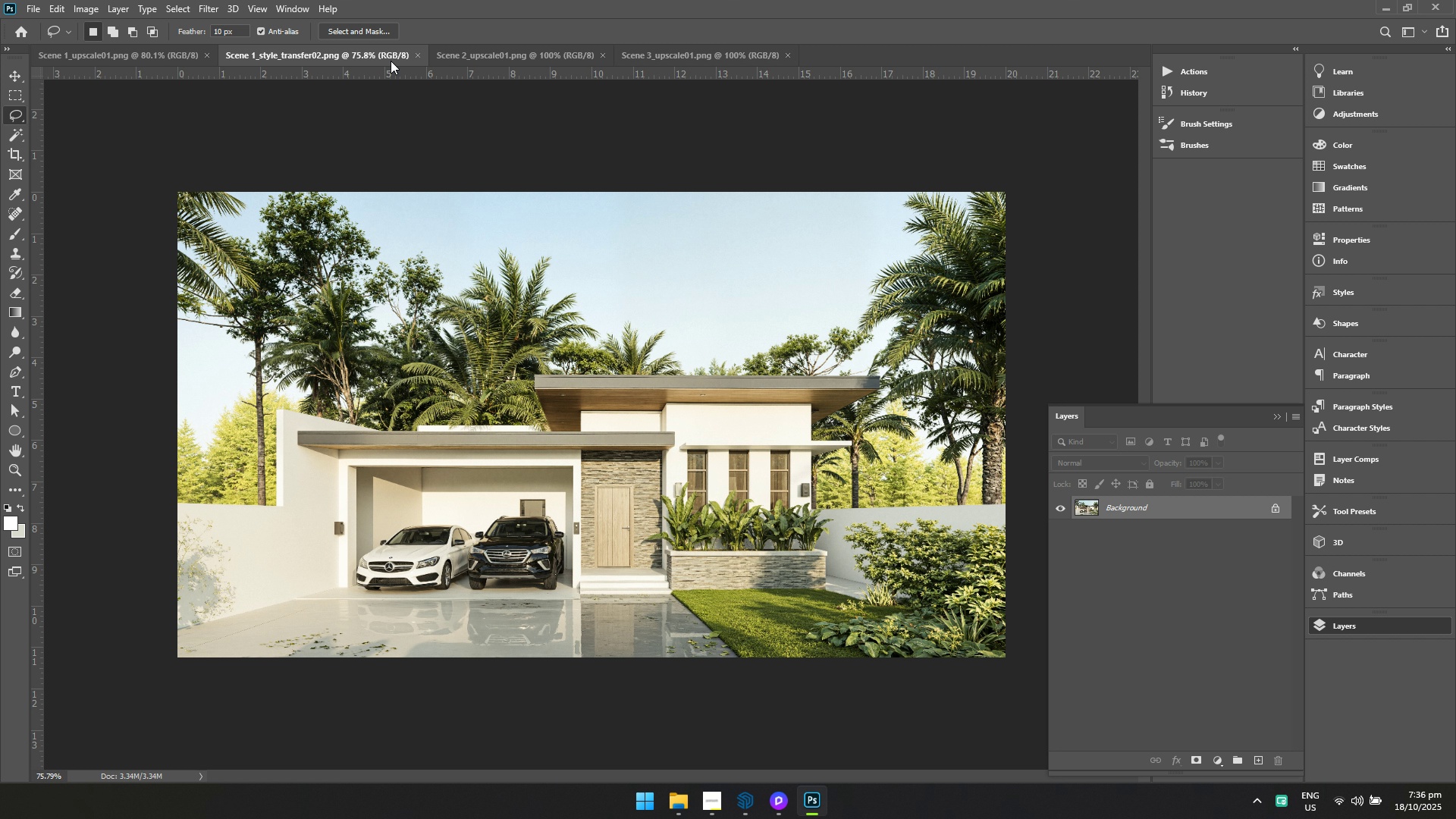 
key(Control+S)
 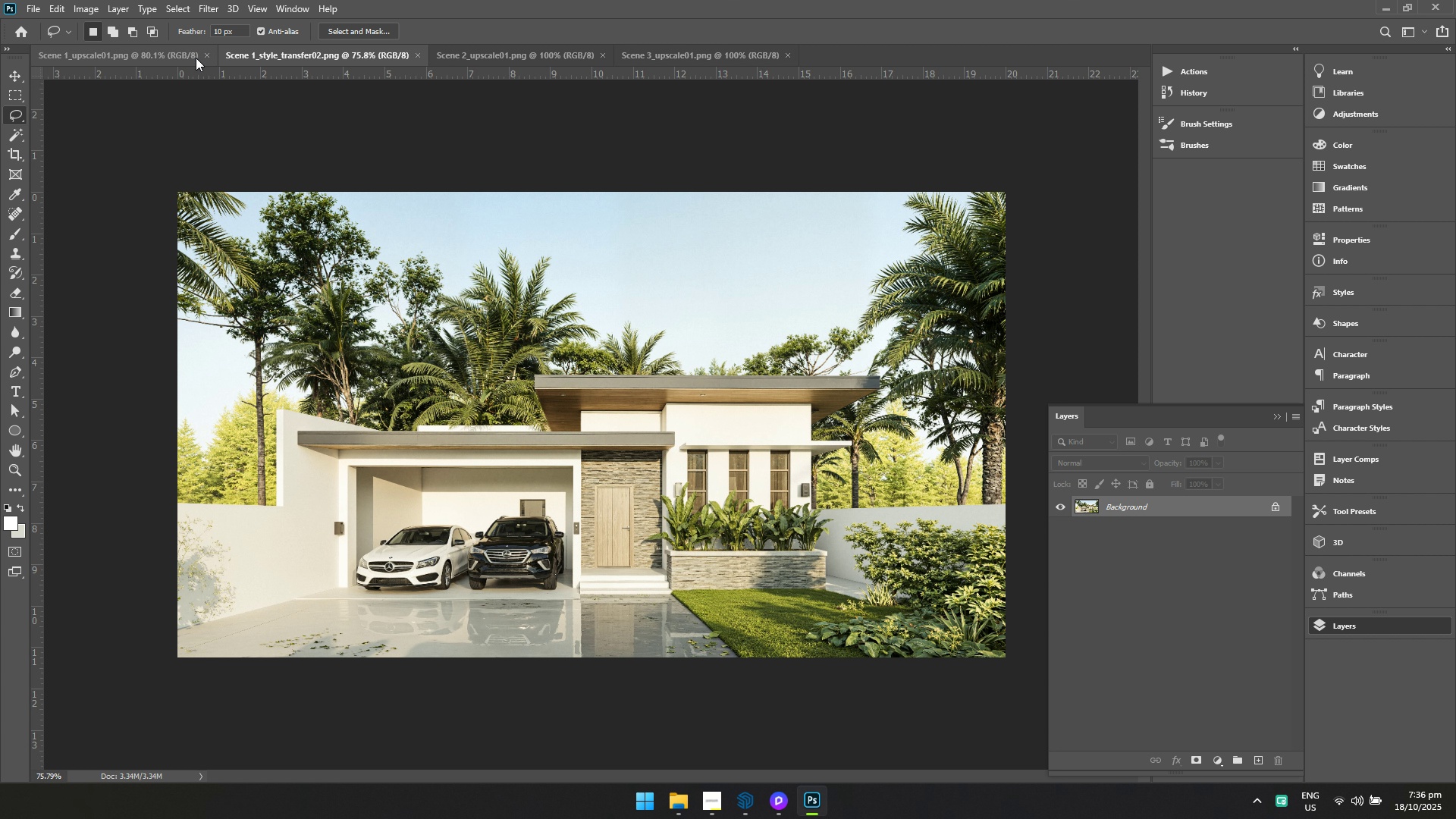 
left_click([187, 47])
 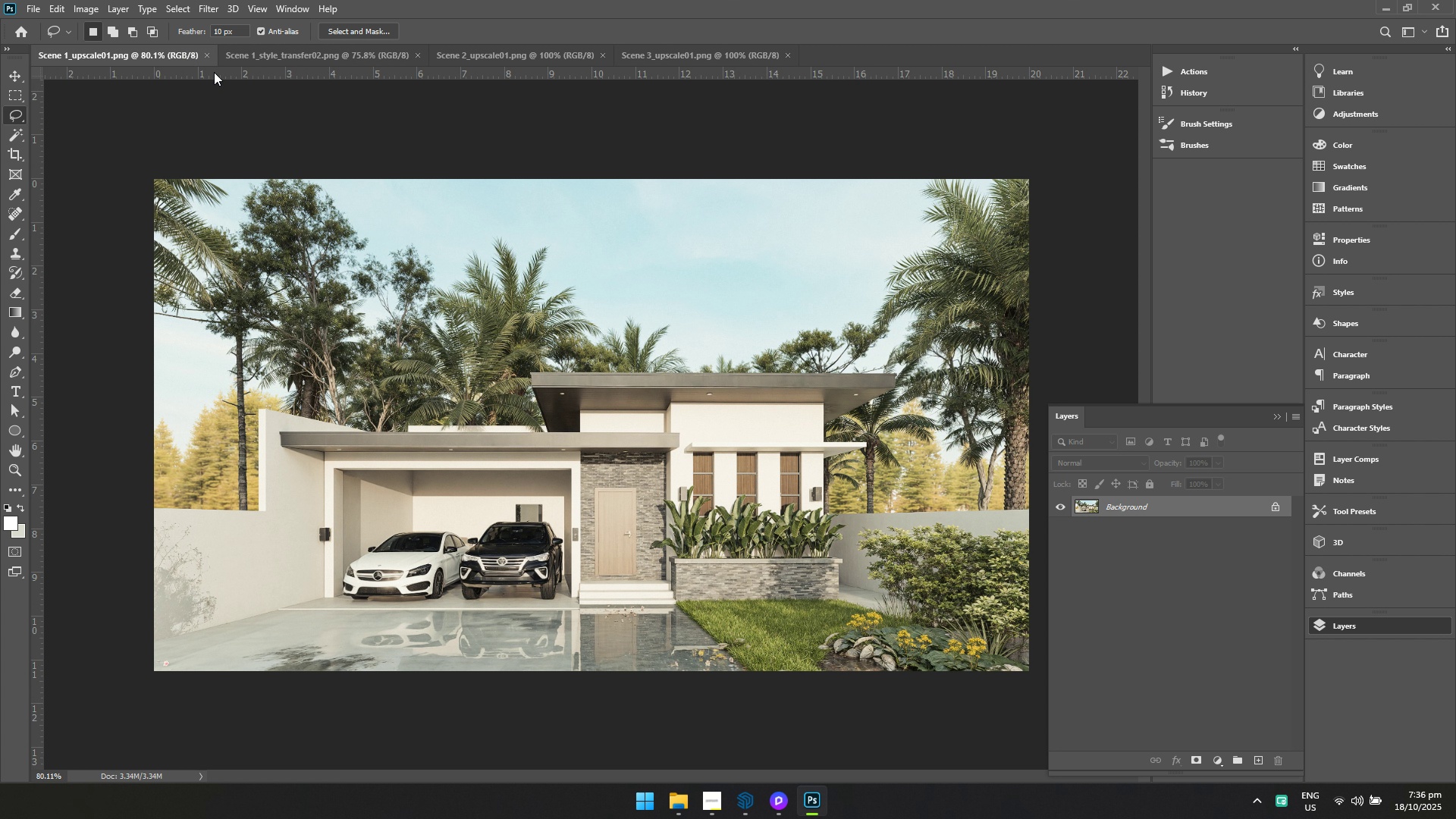 
key(Control+ControlLeft)
 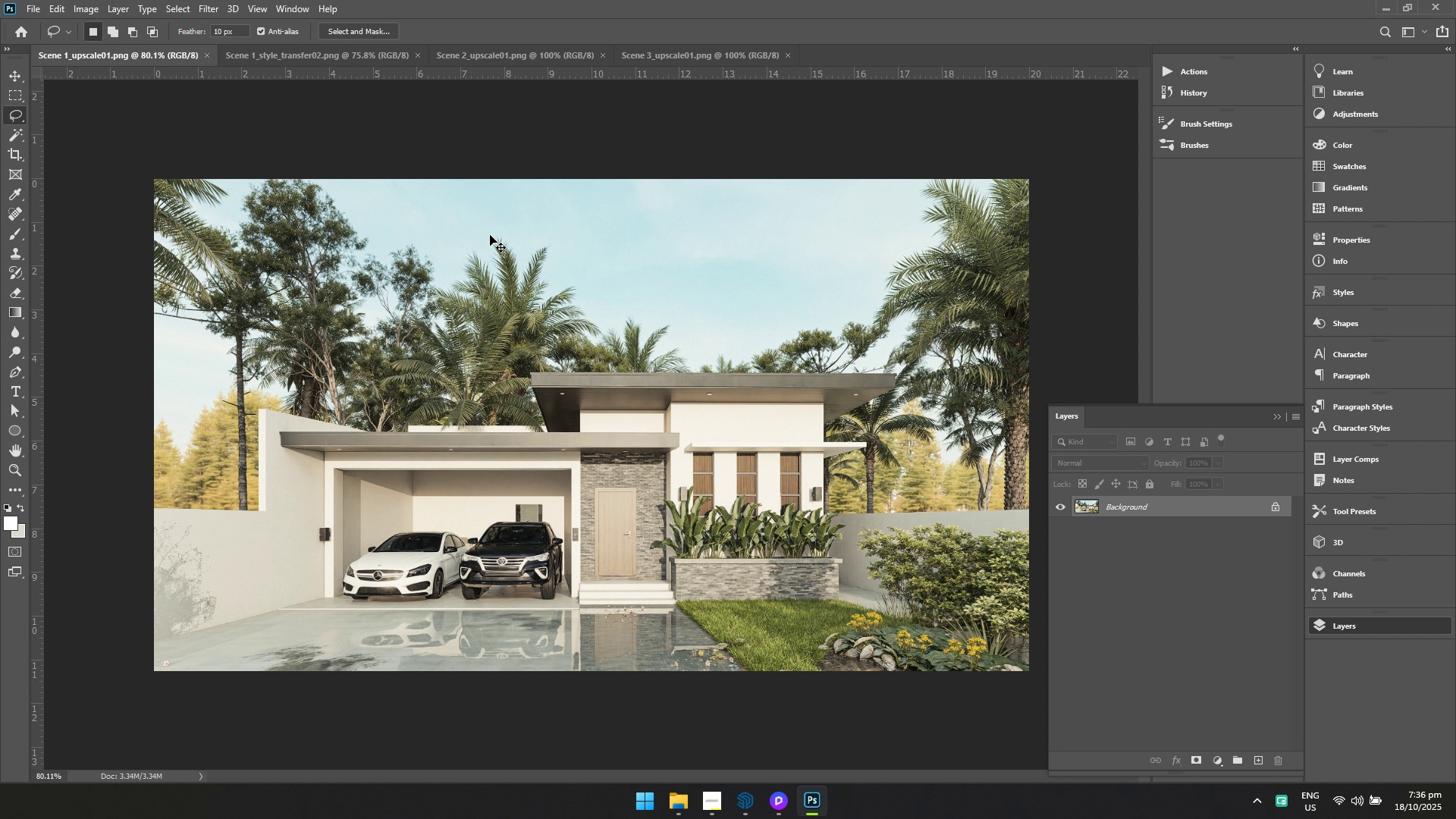 
key(Control+S)
 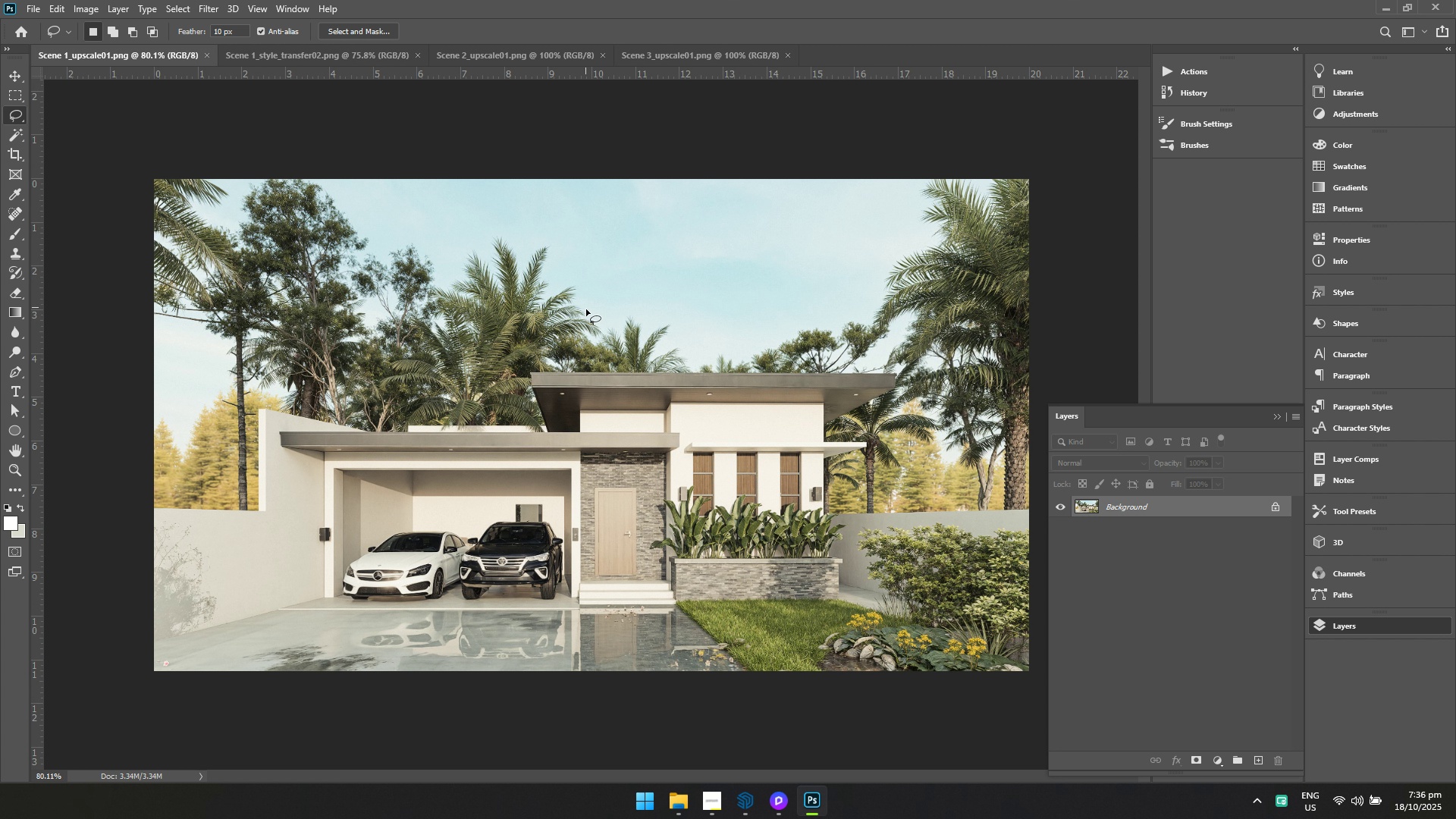 
key(Alt+AltLeft)
 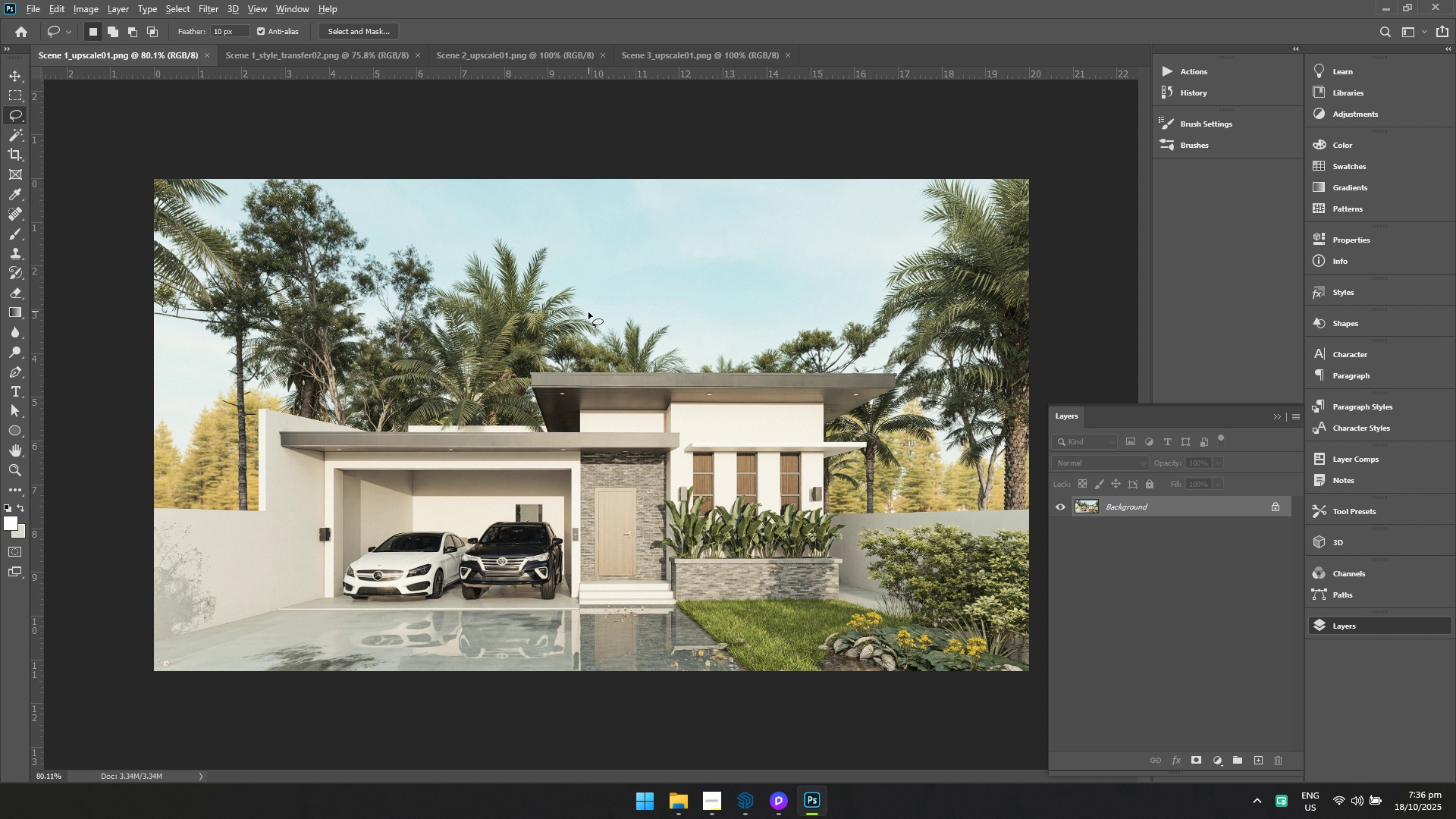 
key(Alt+Tab)
 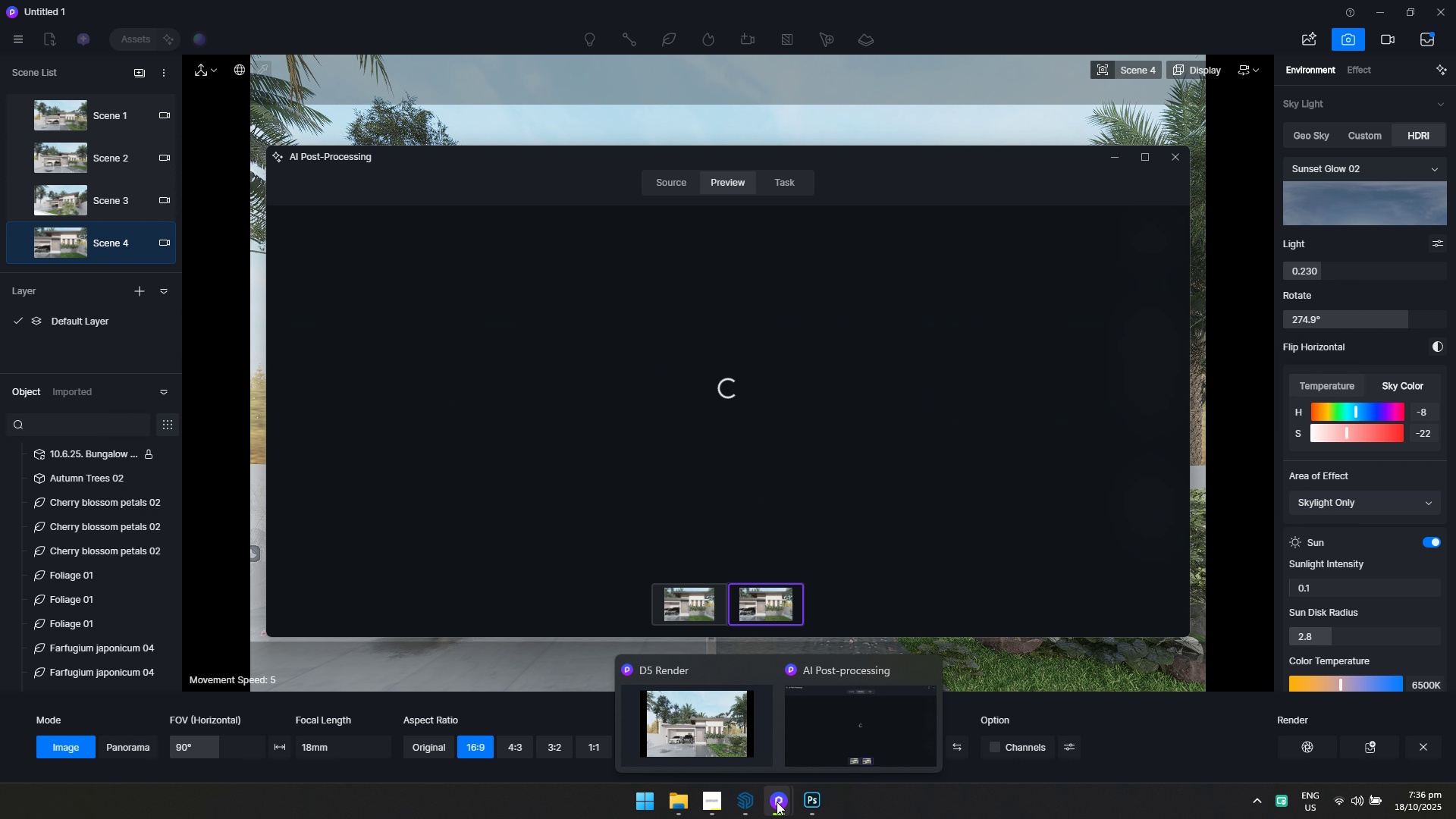 
left_click([752, 811])
 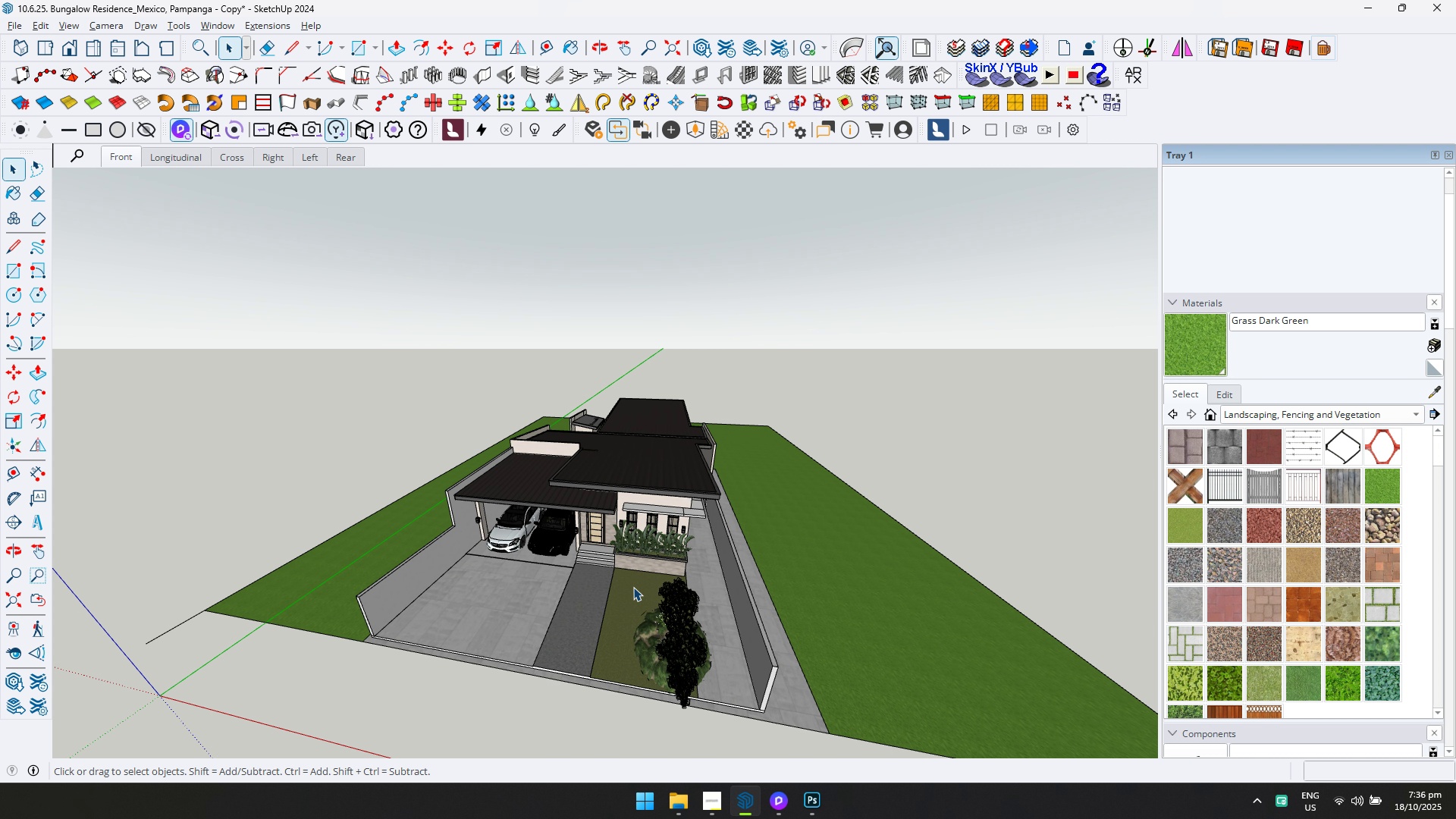 
scroll: coordinate [553, 446], scroll_direction: up, amount: 9.0
 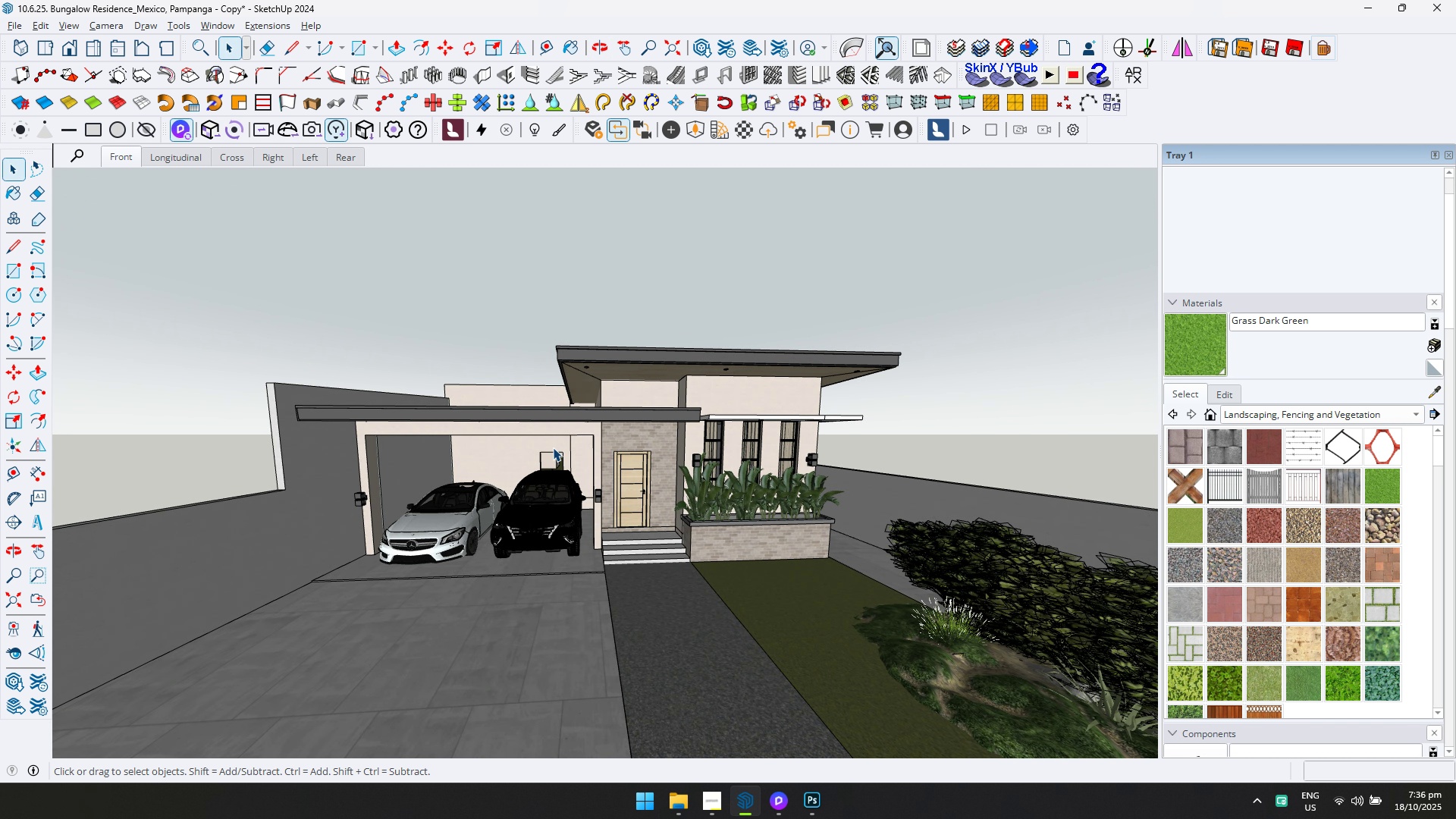 
key(Control+ControlLeft)
 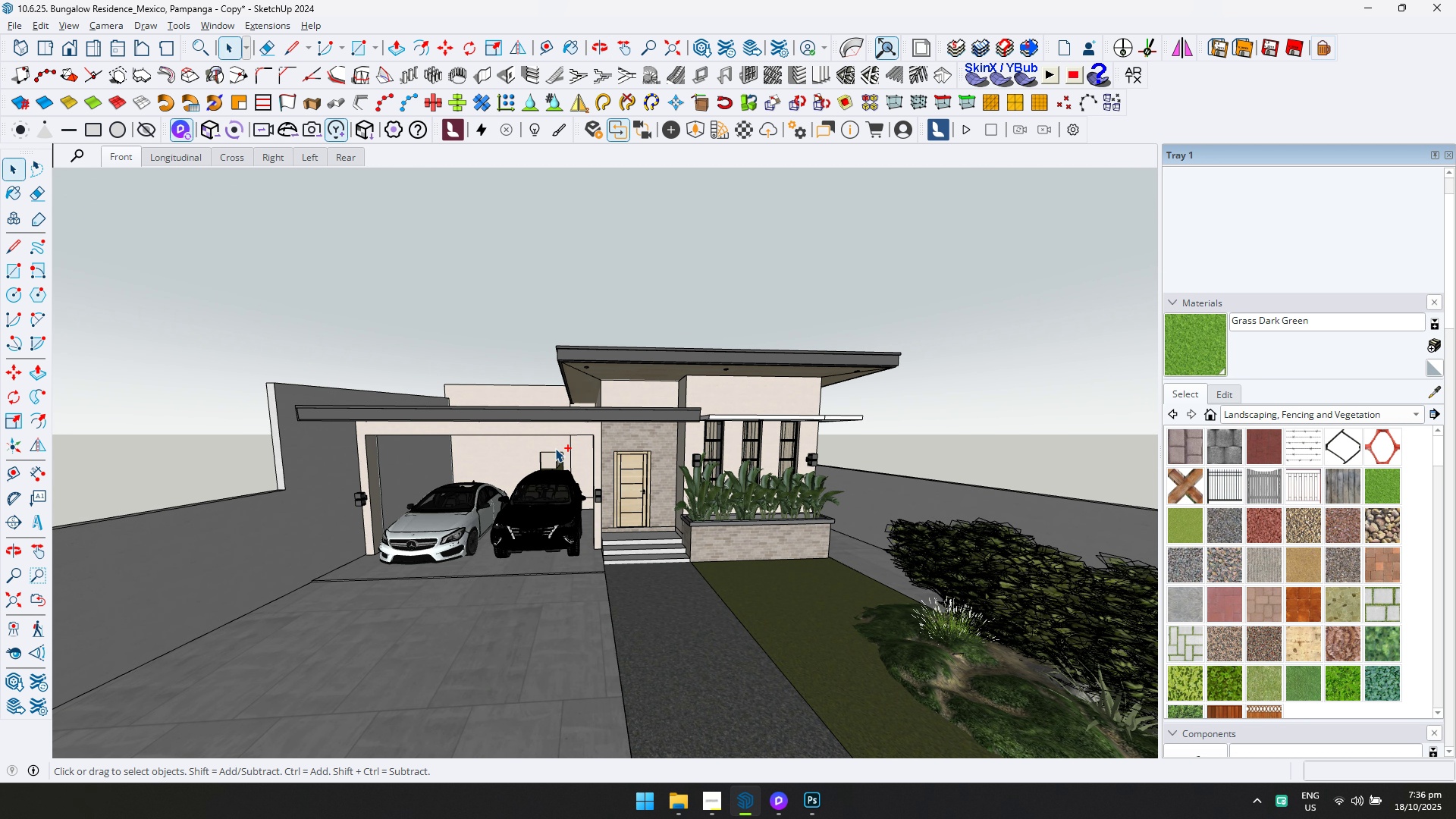 
key(Control+S)
 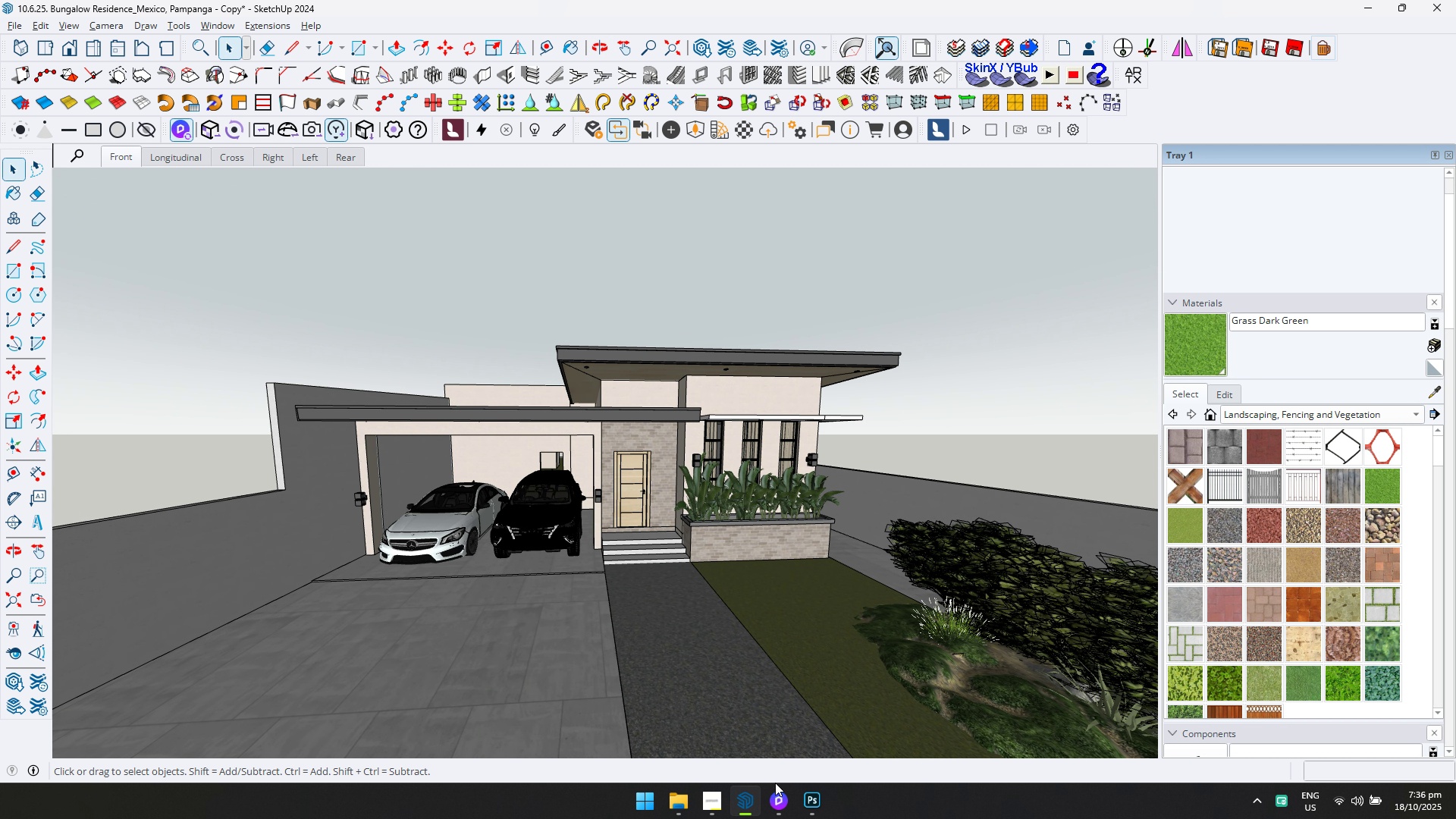 
left_click([780, 809])
 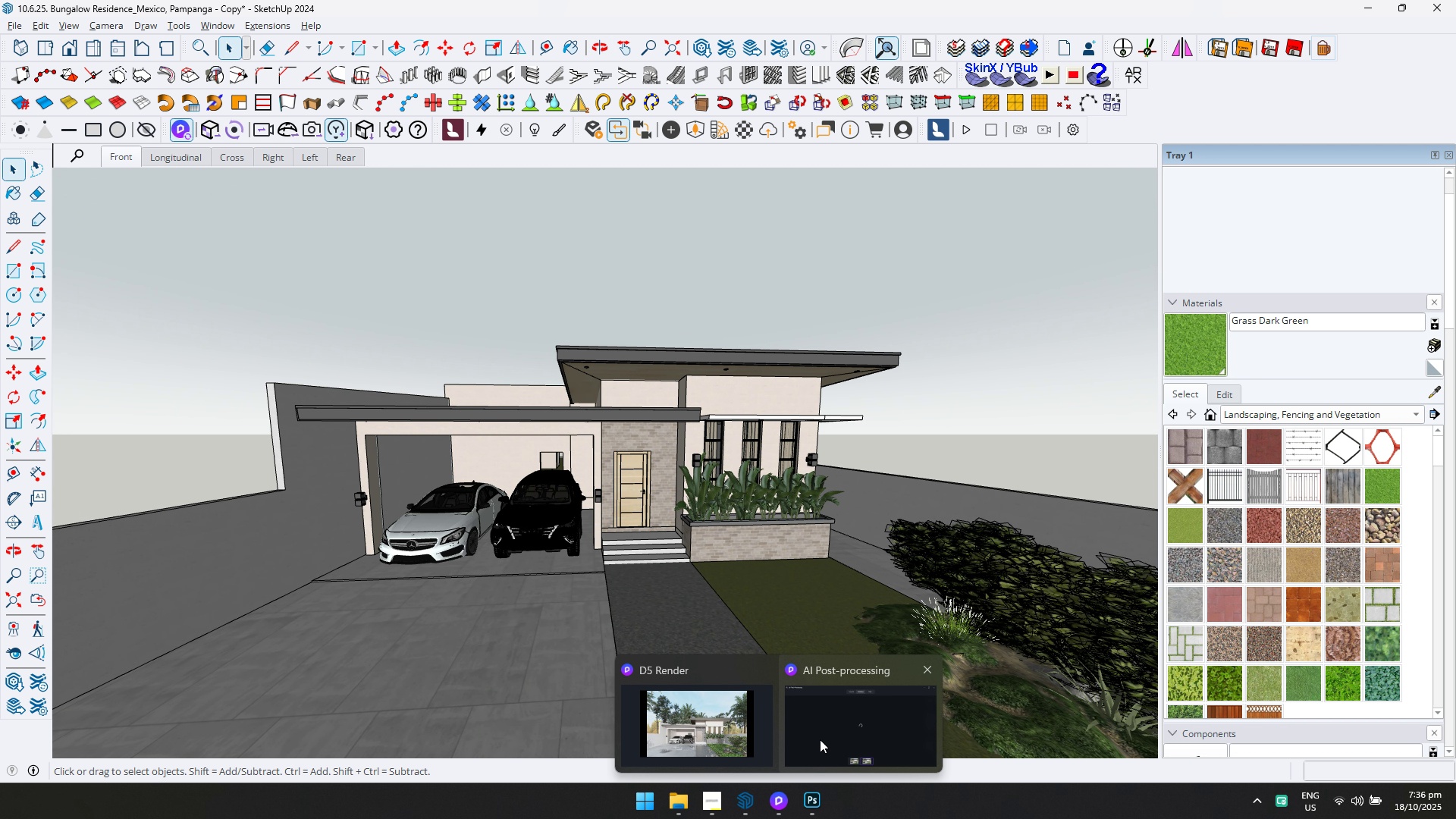 
left_click([821, 736])
 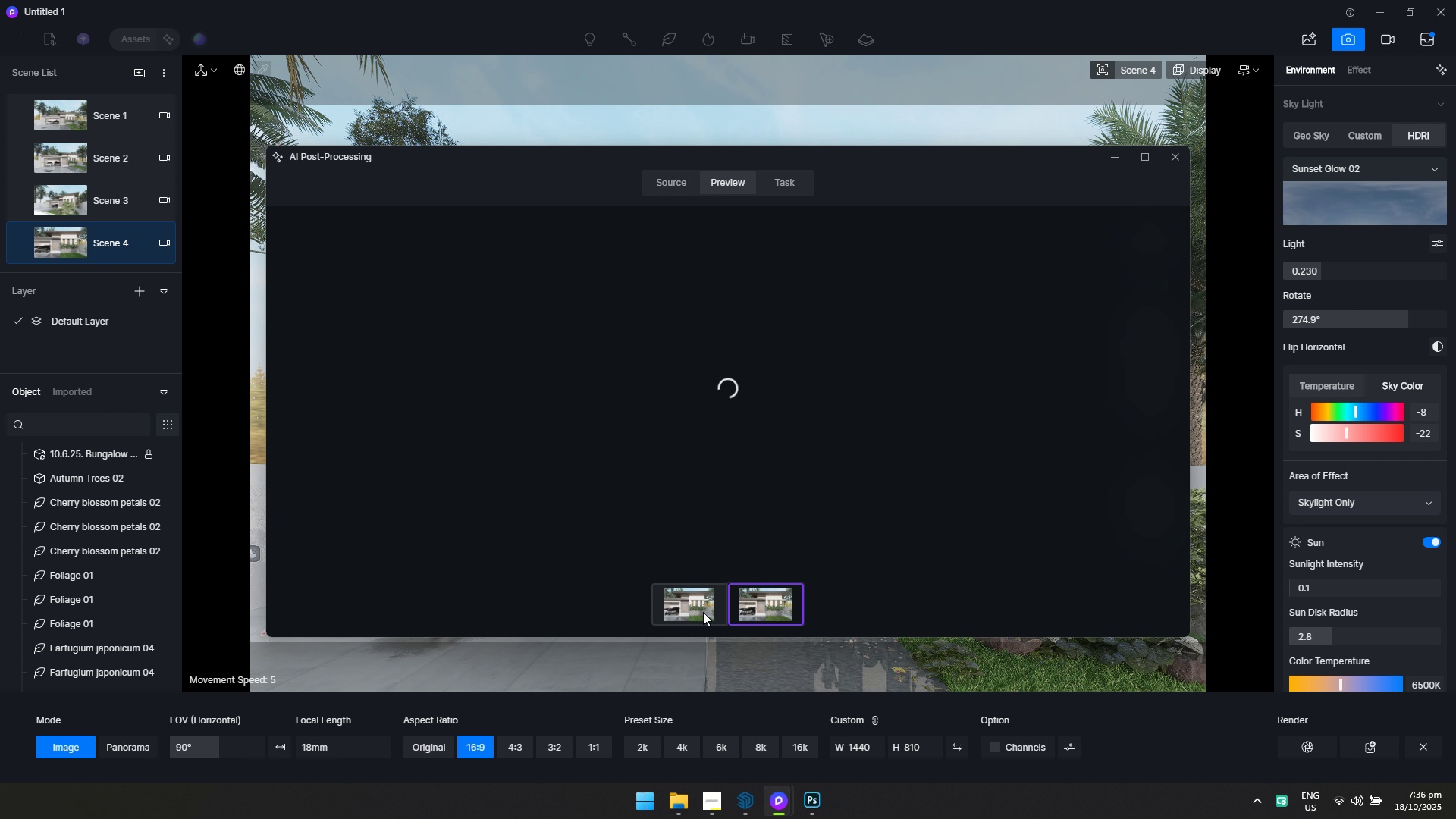 
key(Alt+AltLeft)
 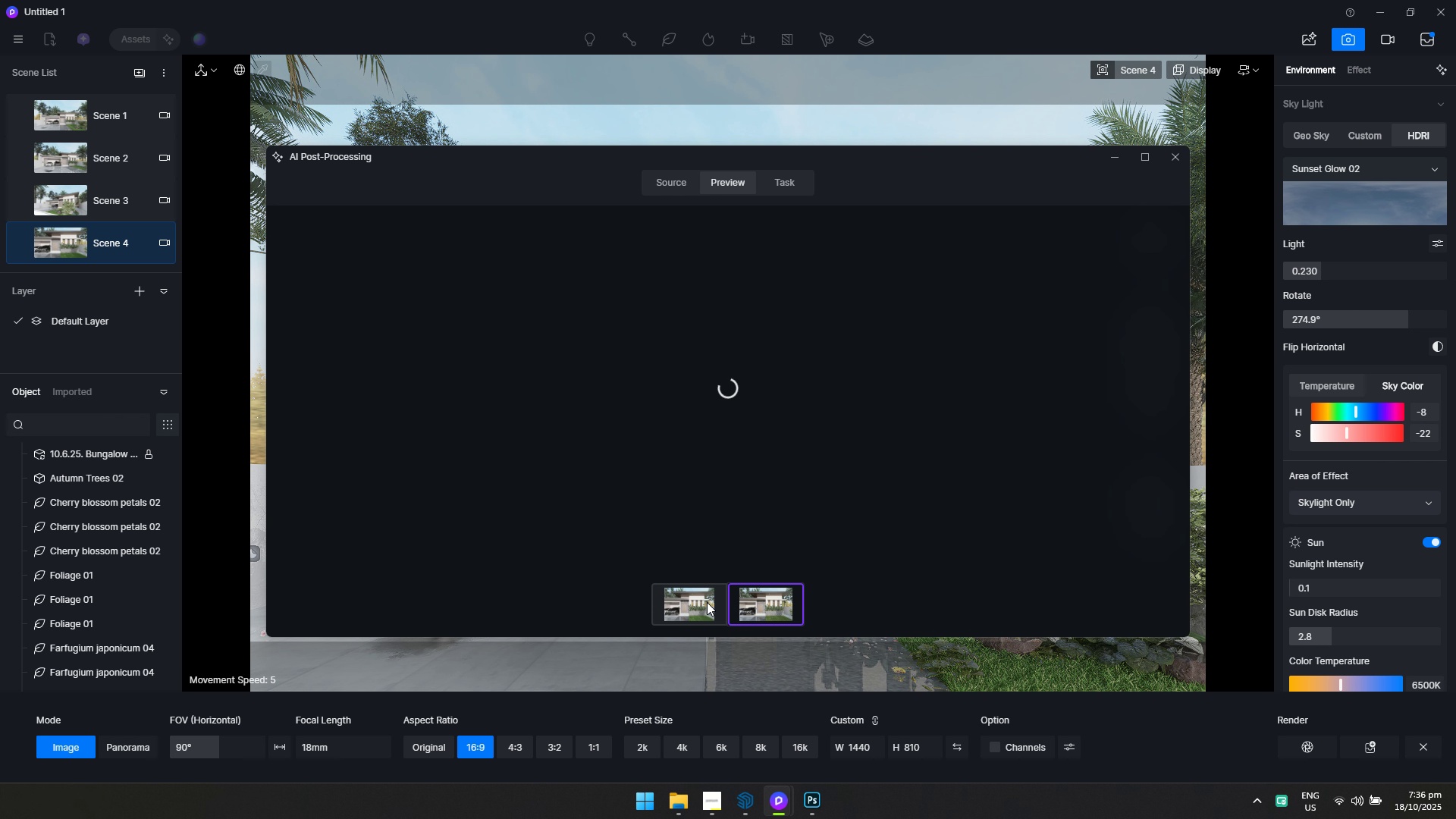 
key(Alt+Tab)
 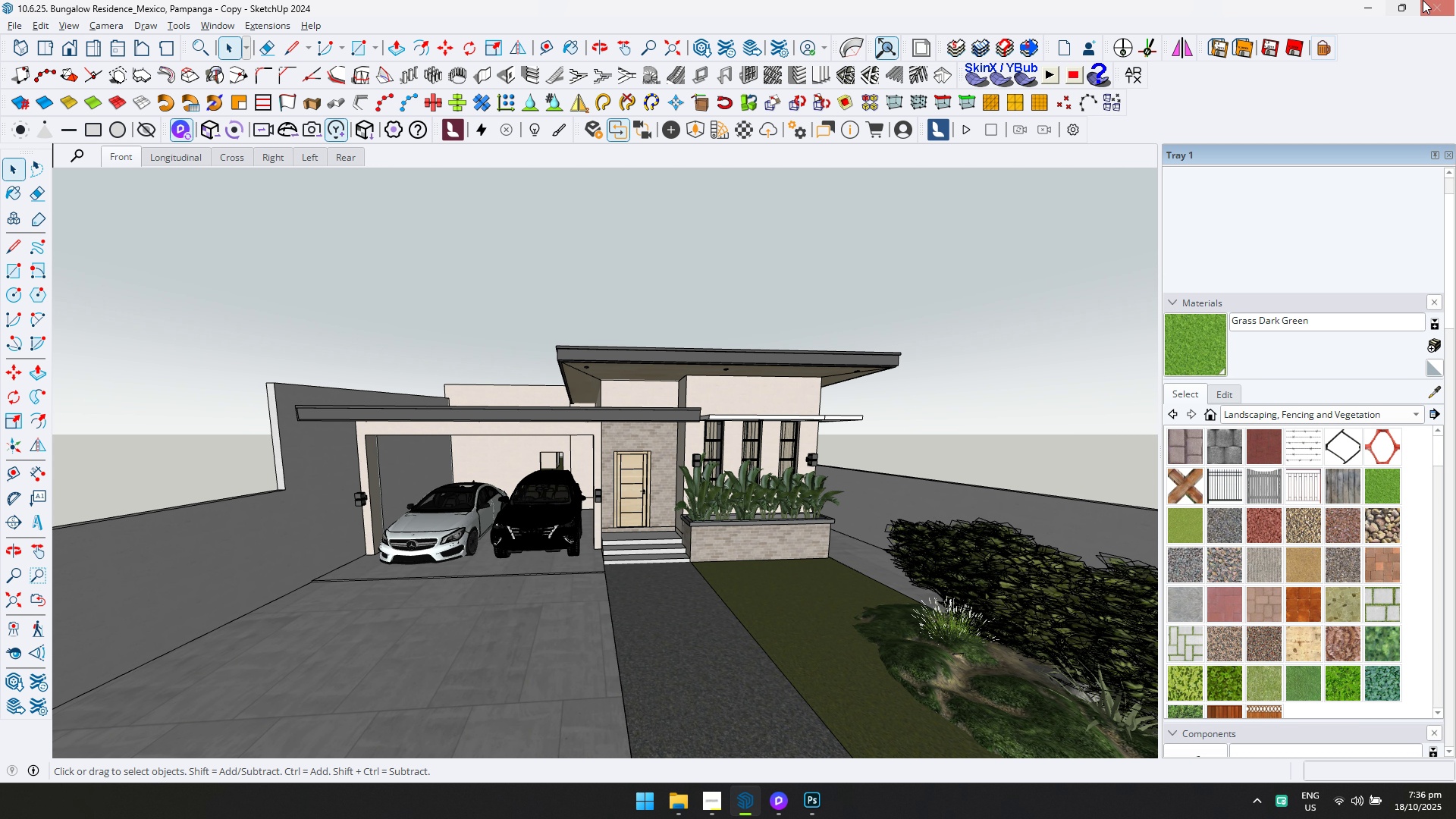 
left_click([1423, 0])
 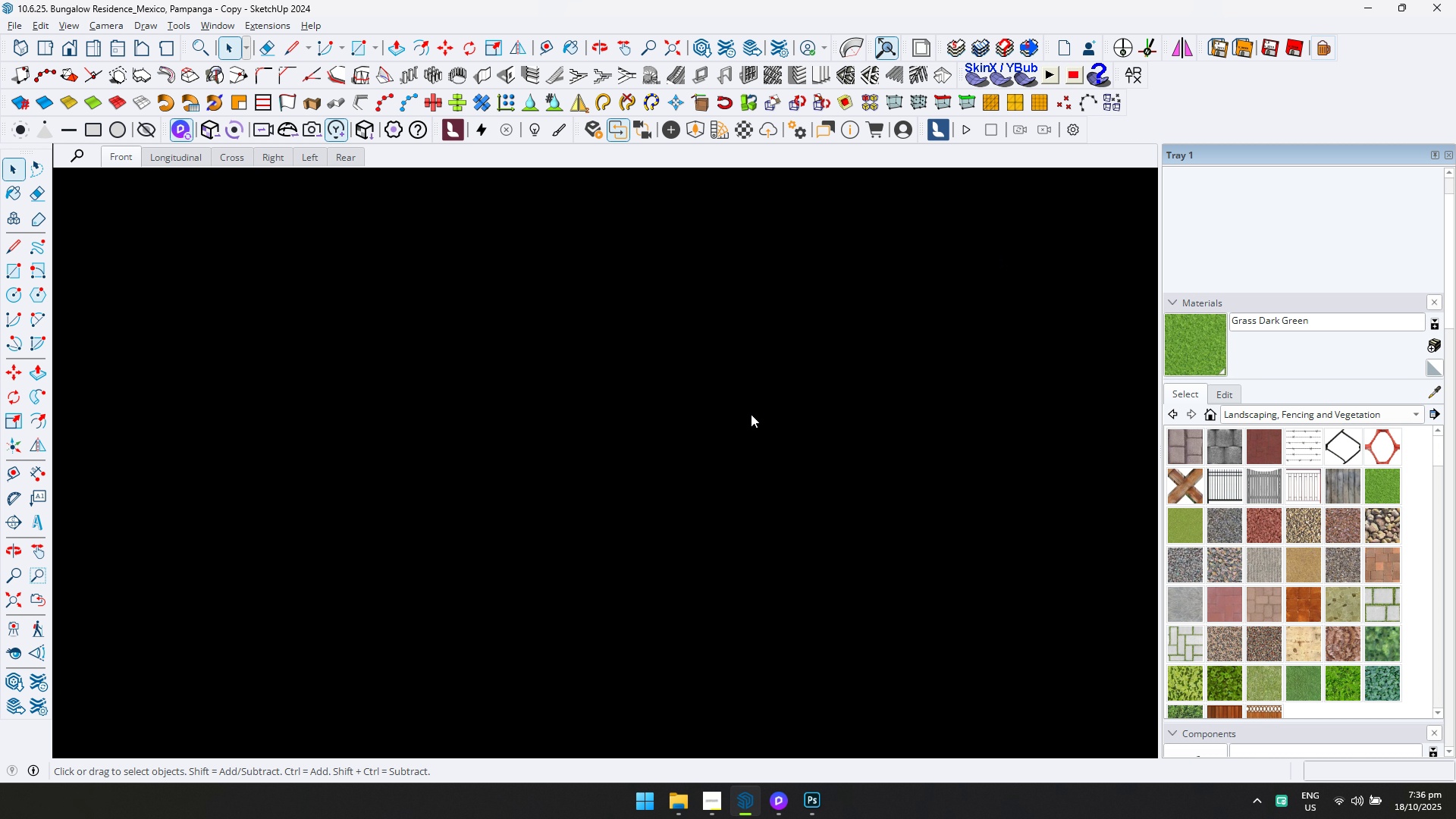 
key(Alt+Tab)
 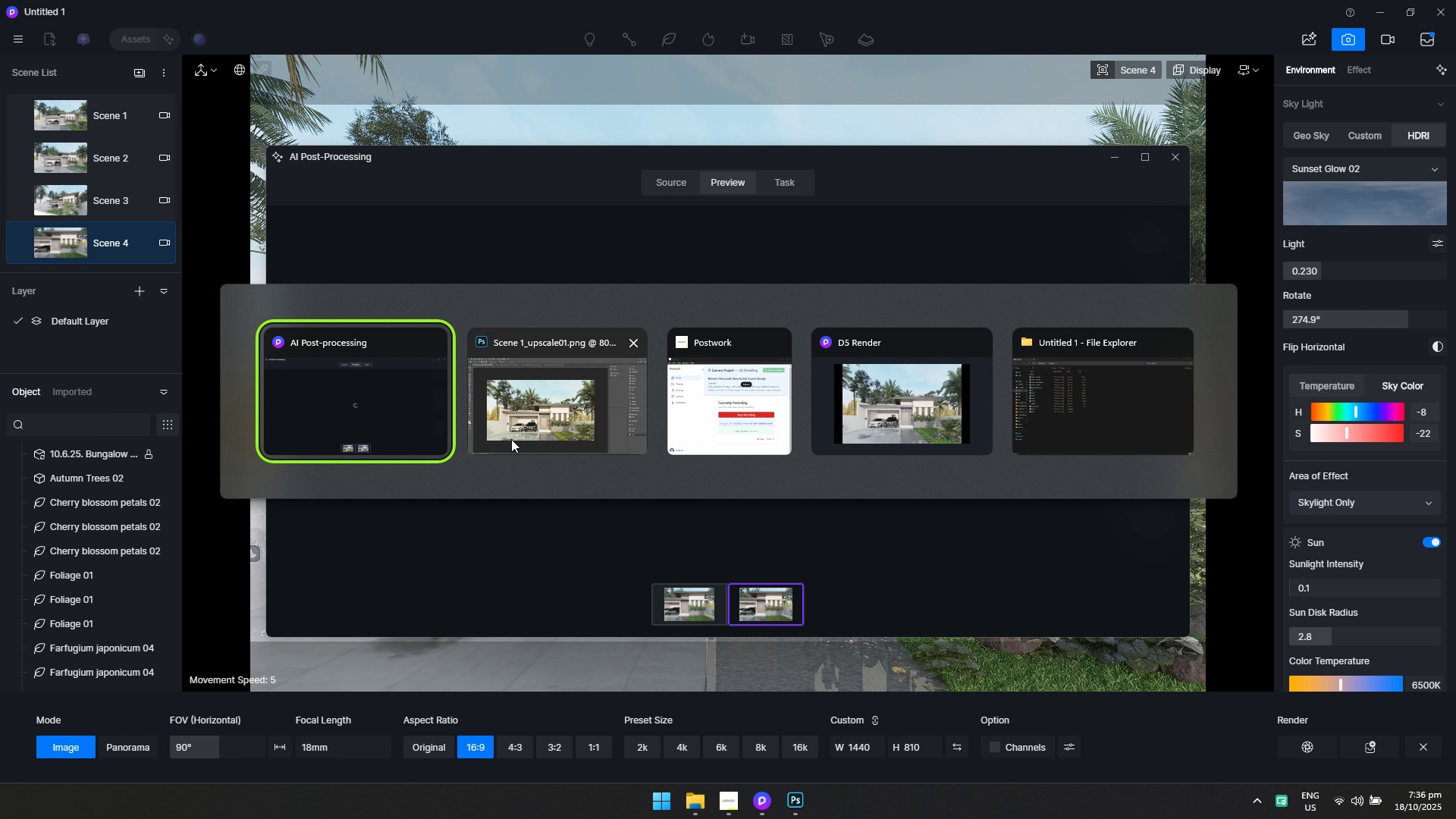 
left_click([530, 425])
 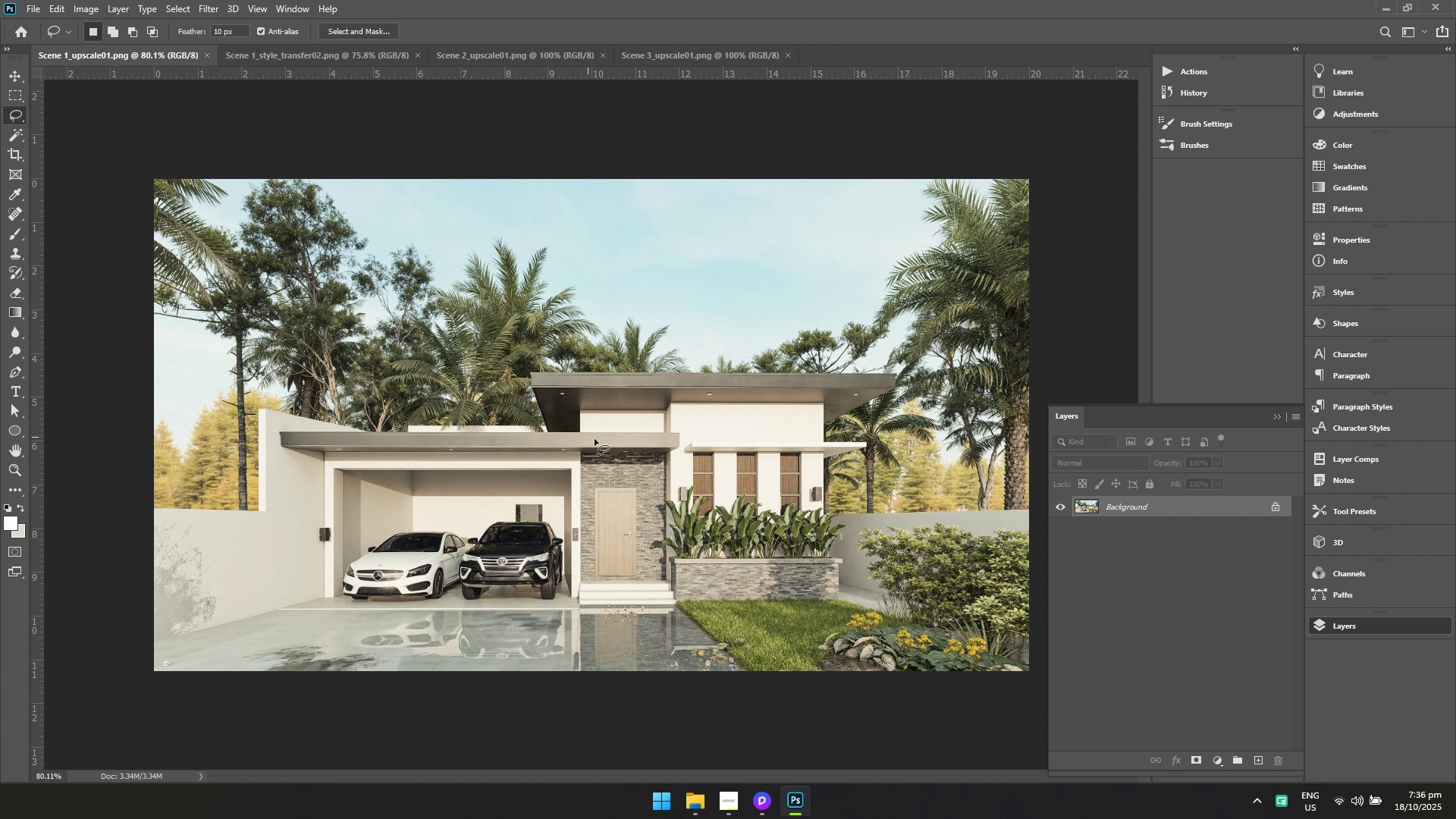 
key(Alt+Tab)
 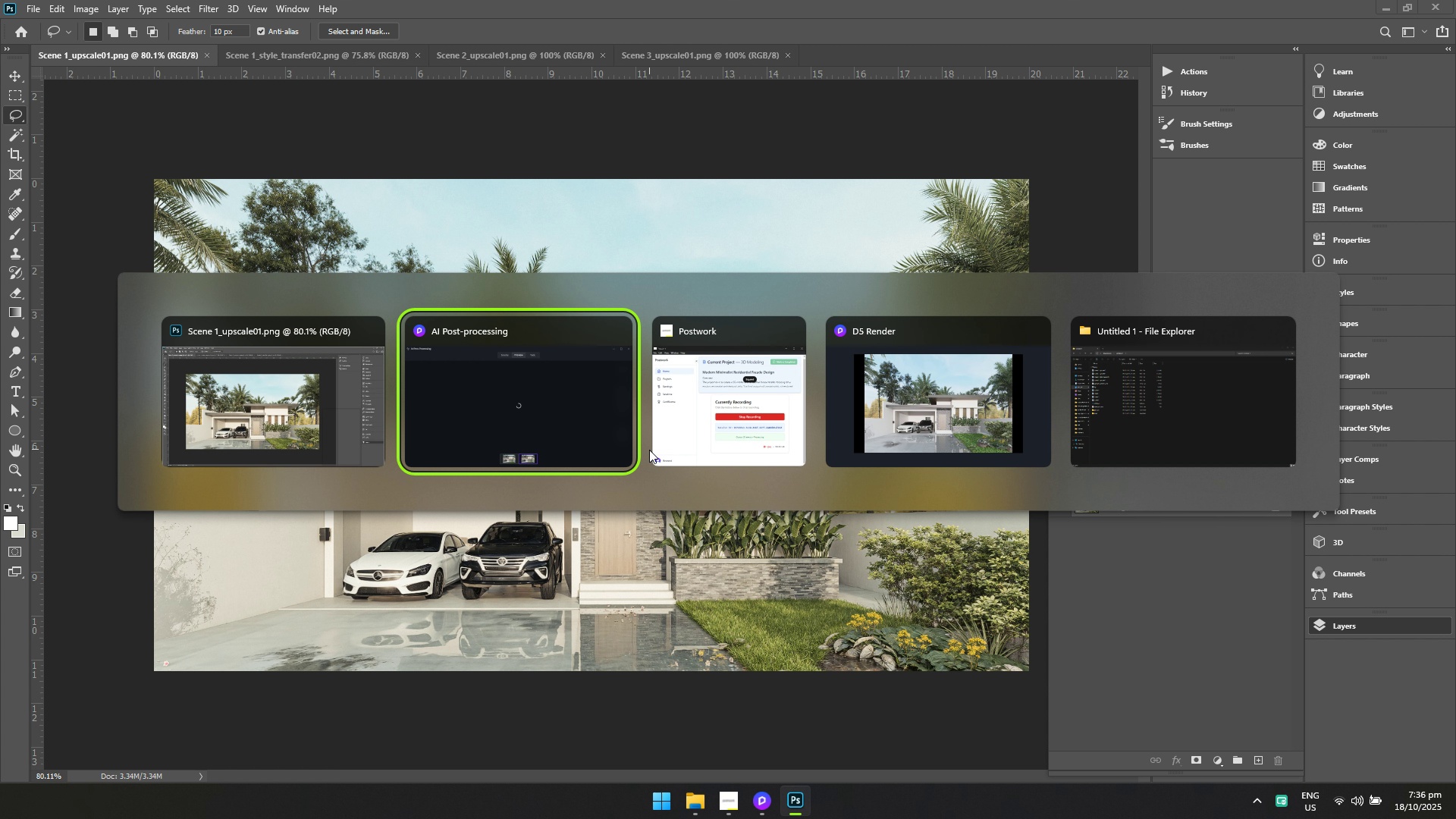 
key(Alt+Tab)
 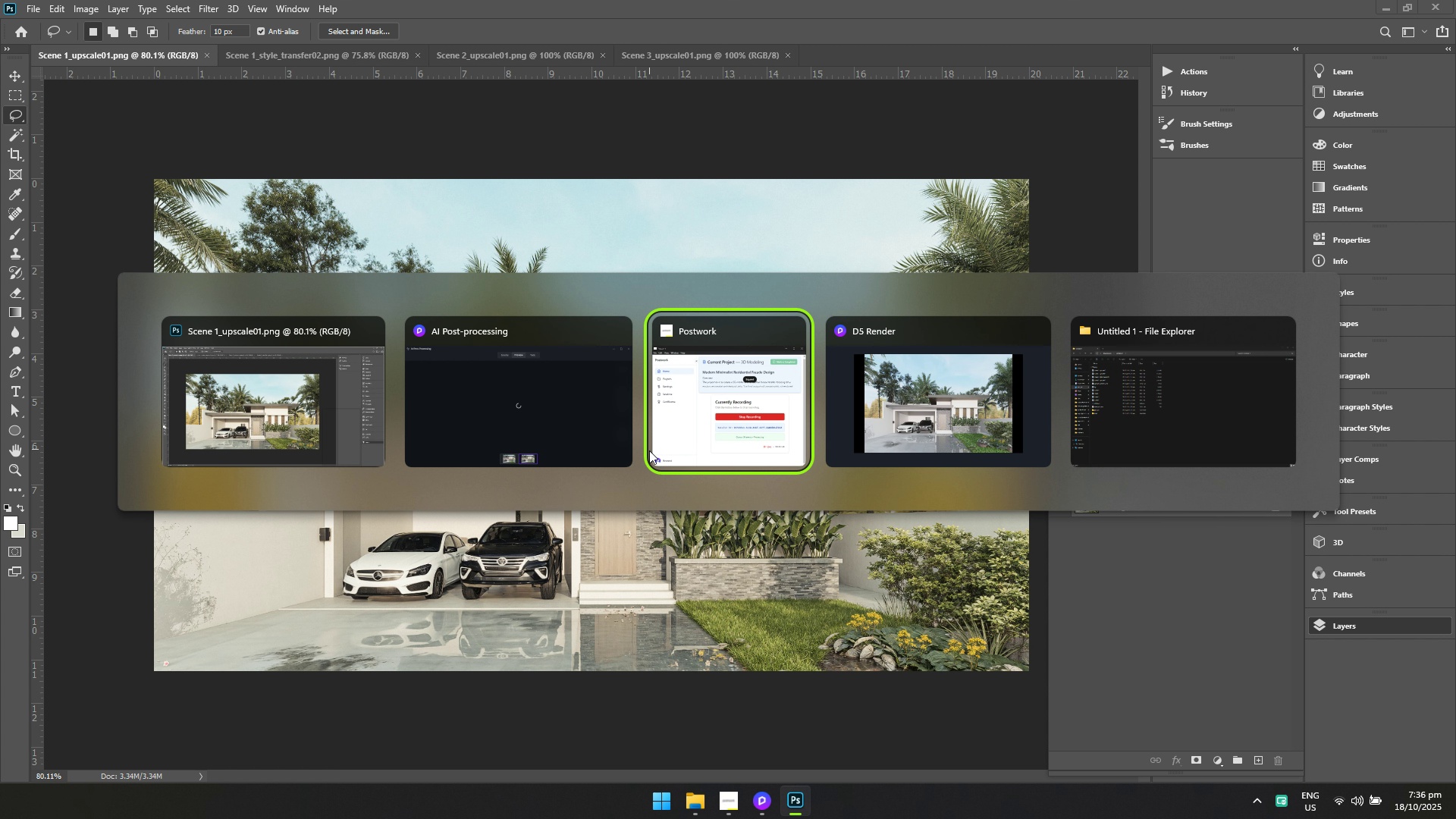 
key(Alt+Tab)
 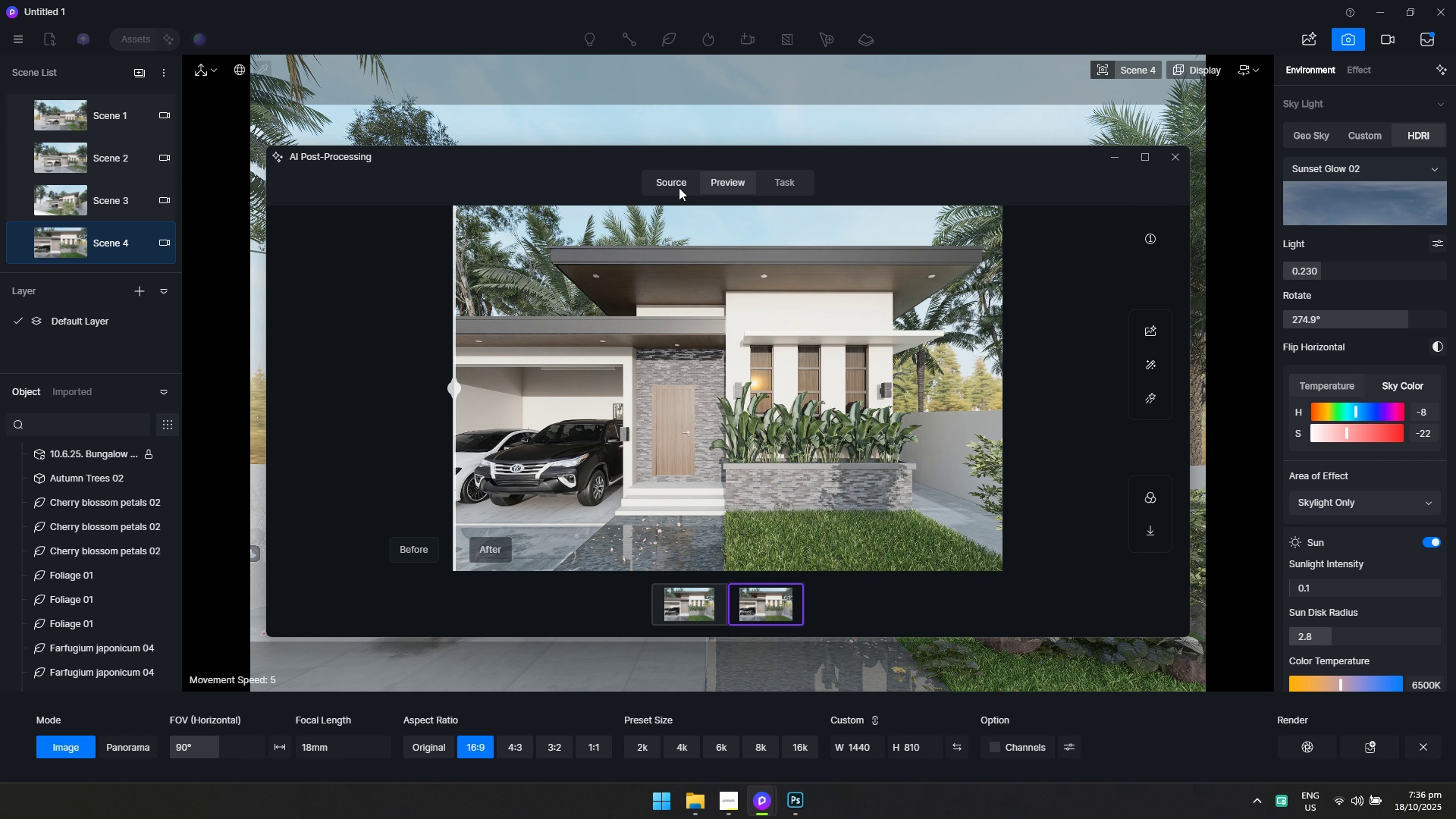 
left_click_drag(start_coordinate=[456, 381], to_coordinate=[376, 403])
 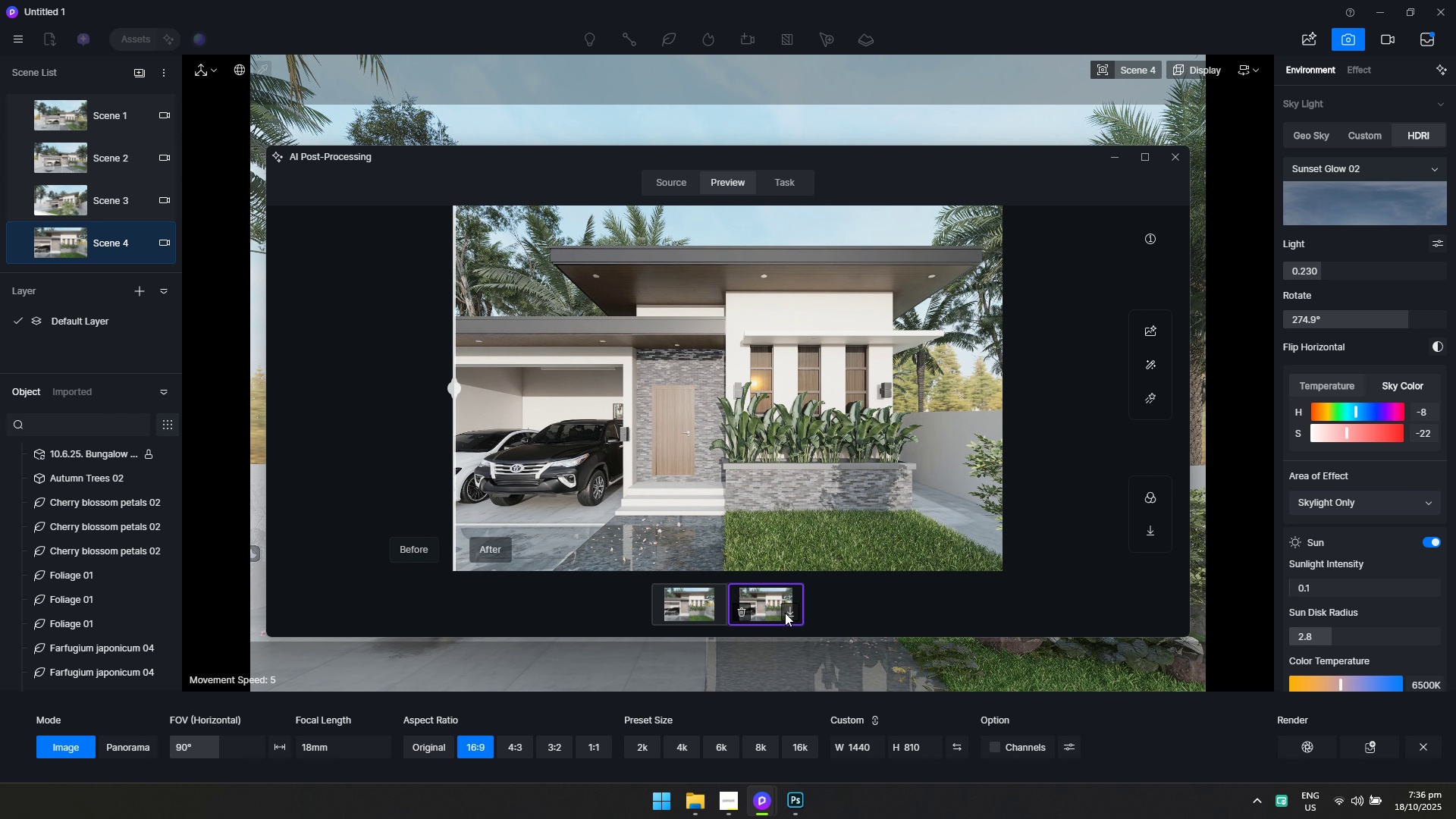 
left_click([786, 612])
 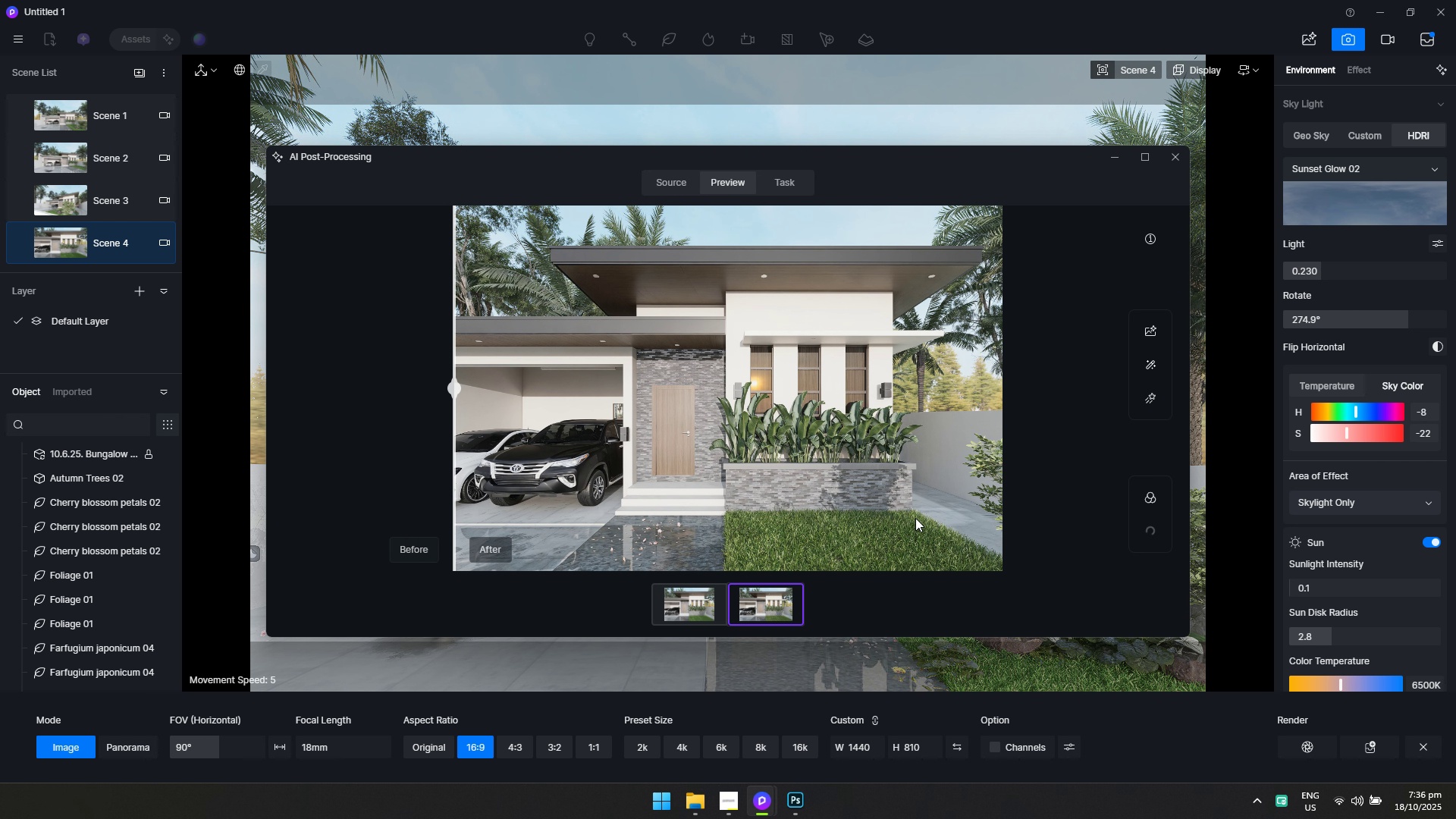 
wait(8.23)
 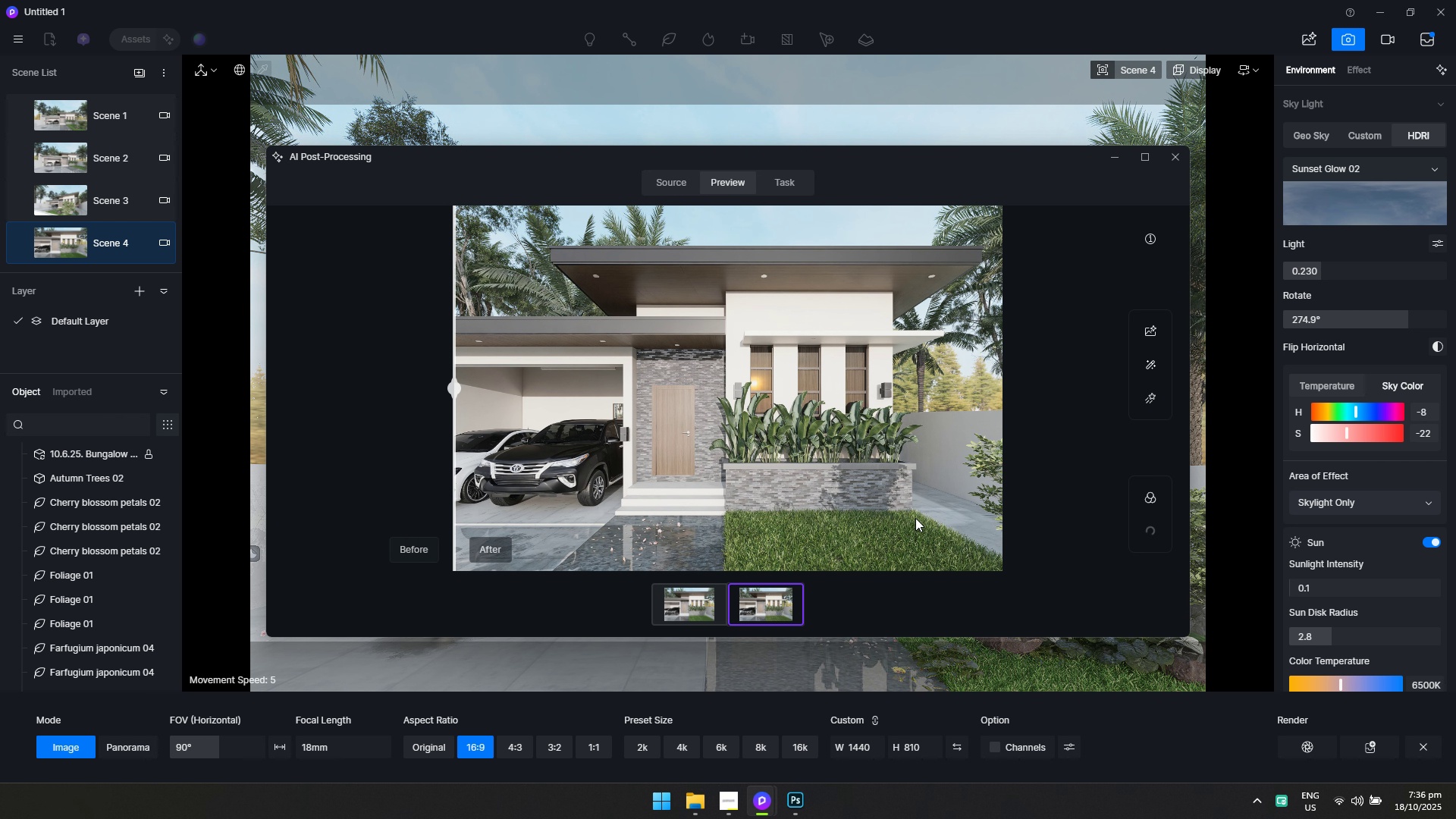 
double_click([324, 47])
 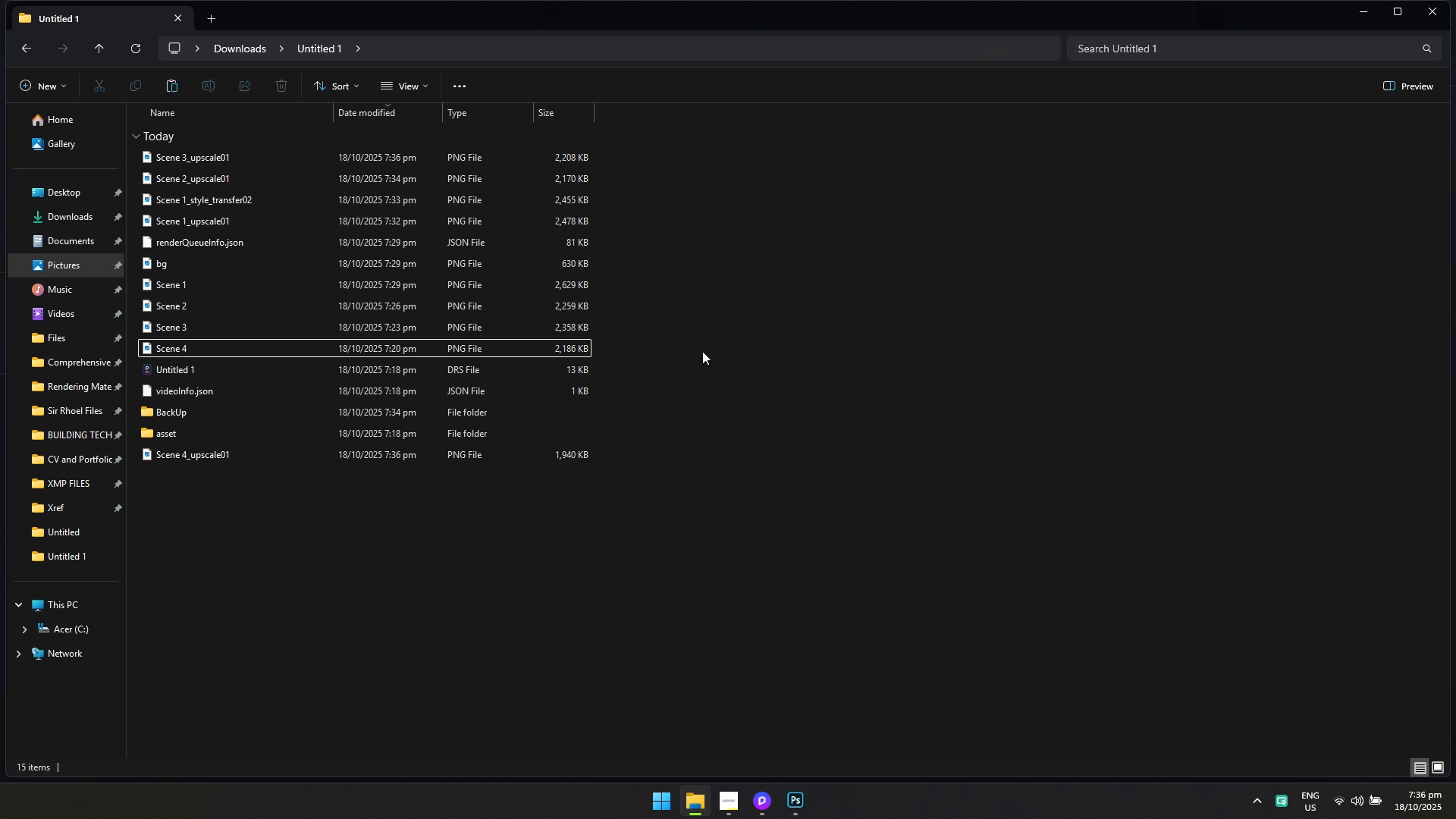 
key(Alt+AltLeft)
 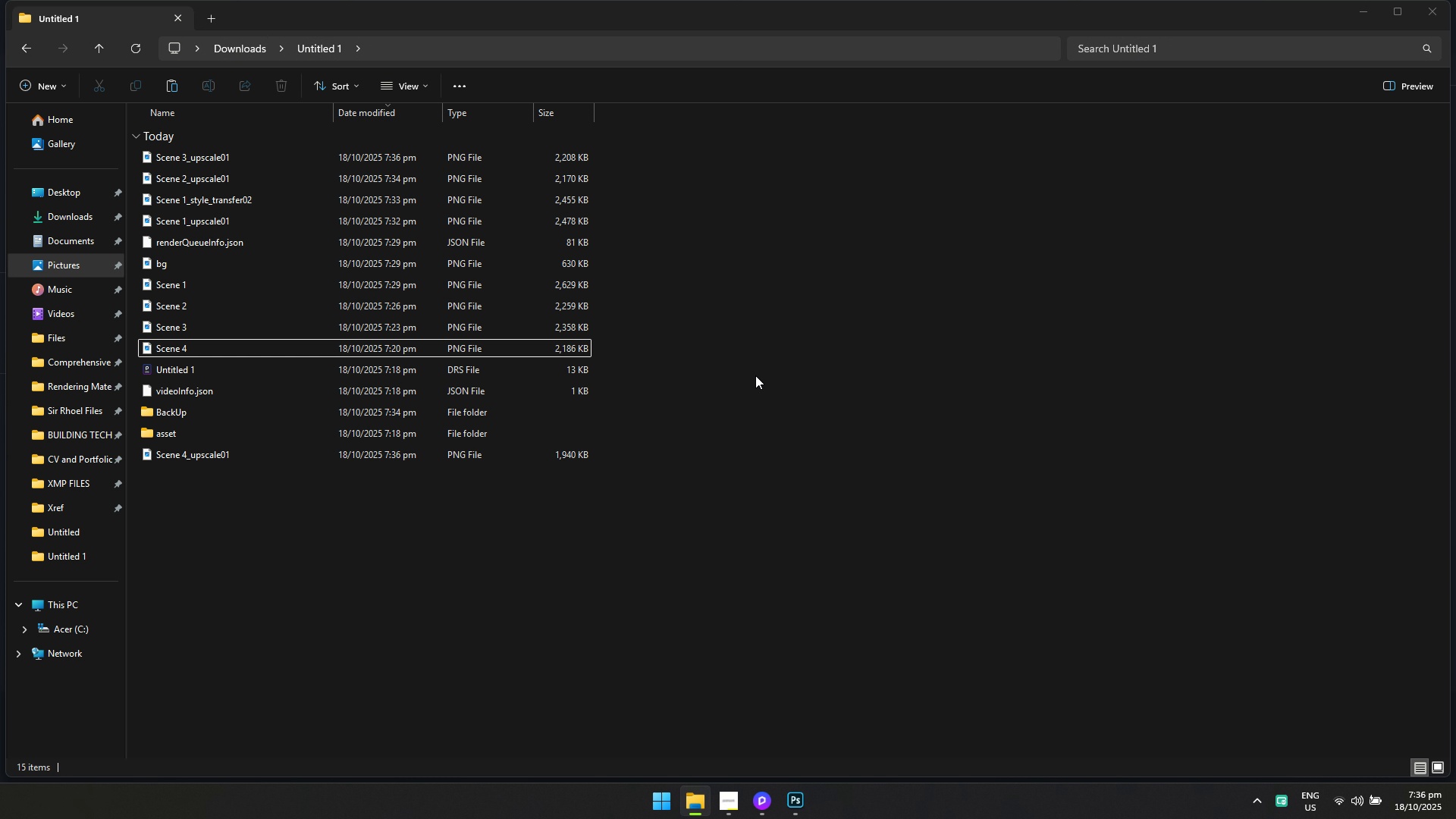 
key(Alt+Tab)
 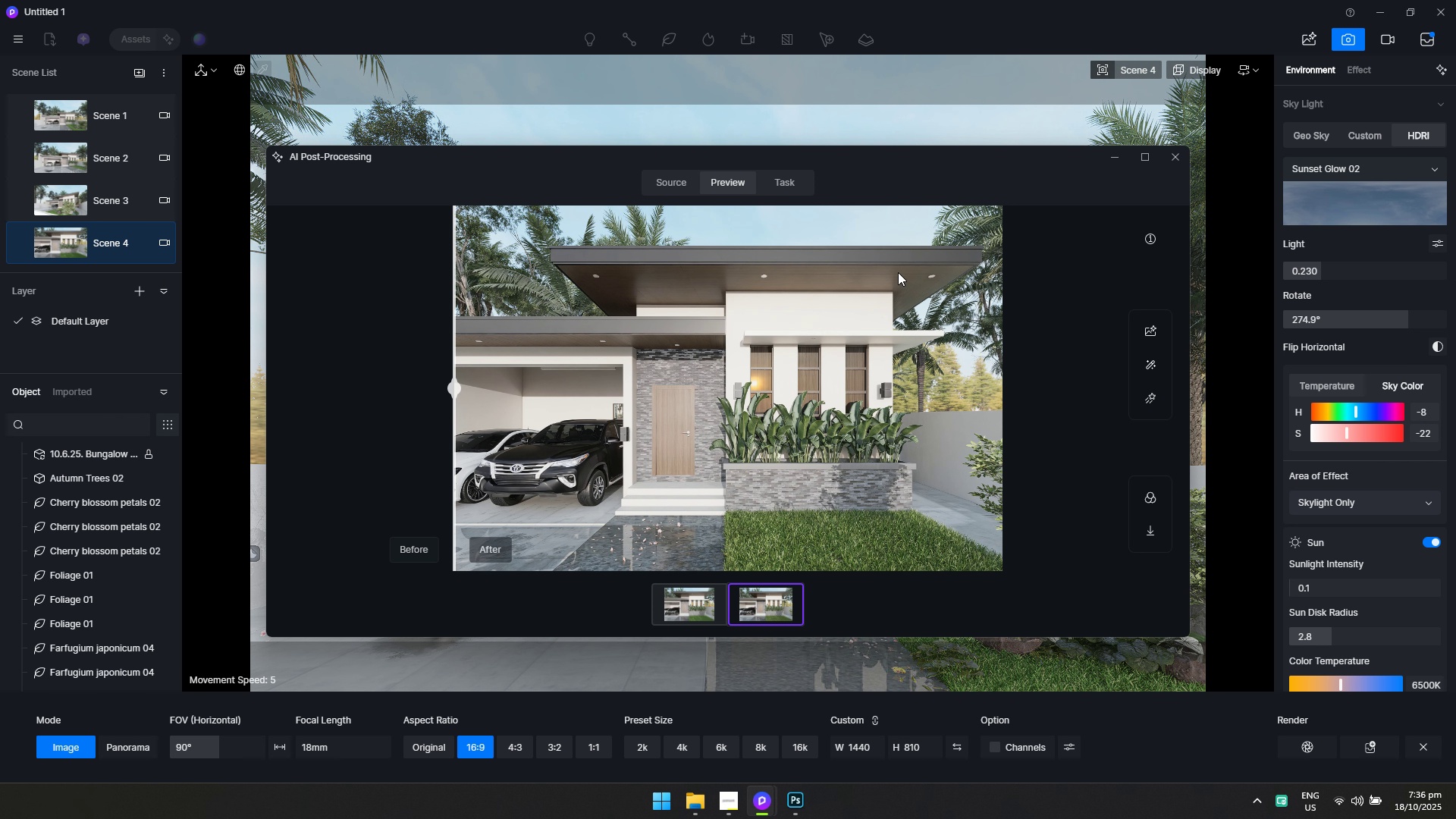 
key(Alt+AltLeft)
 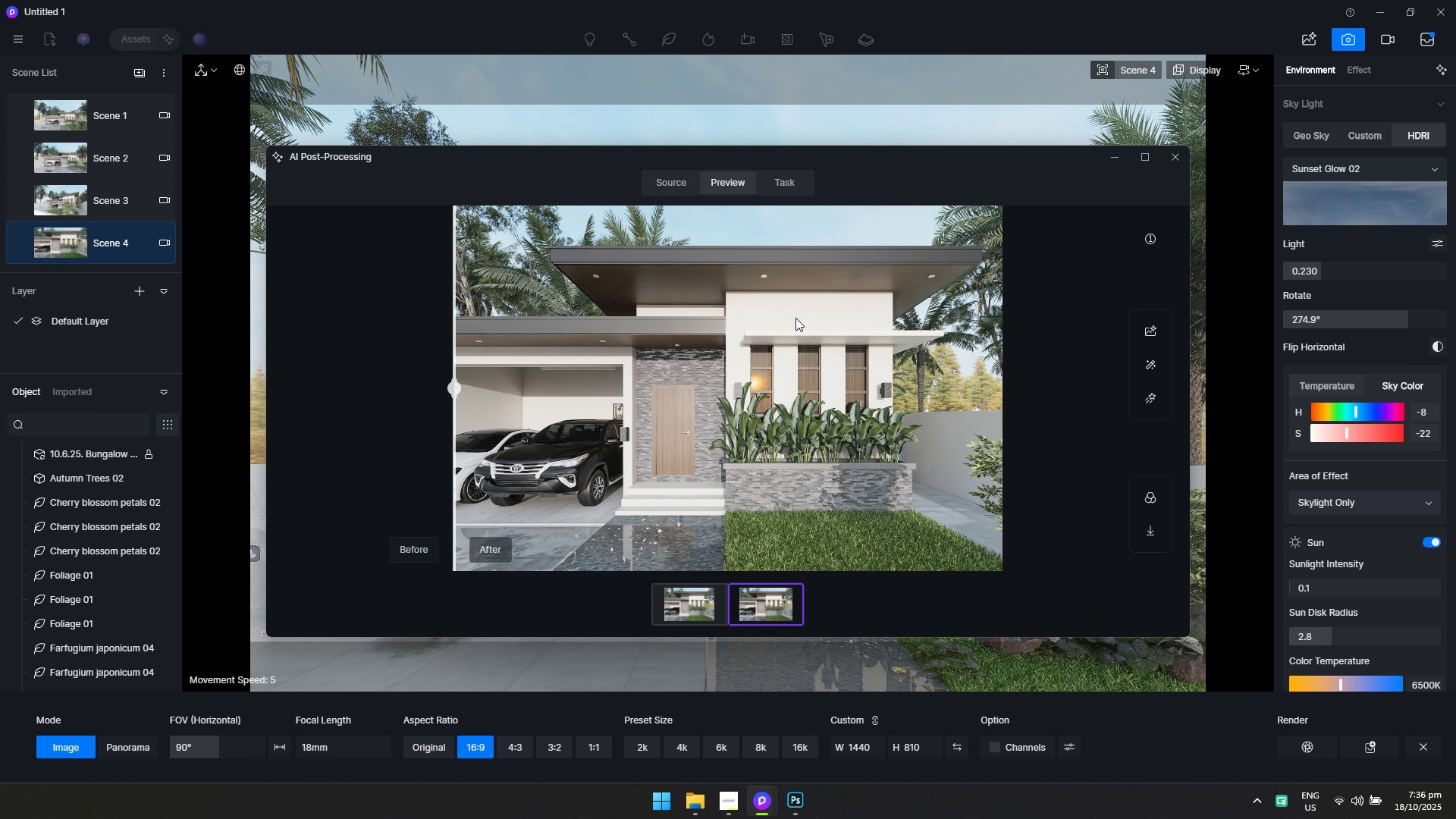 
key(Alt+Tab)
 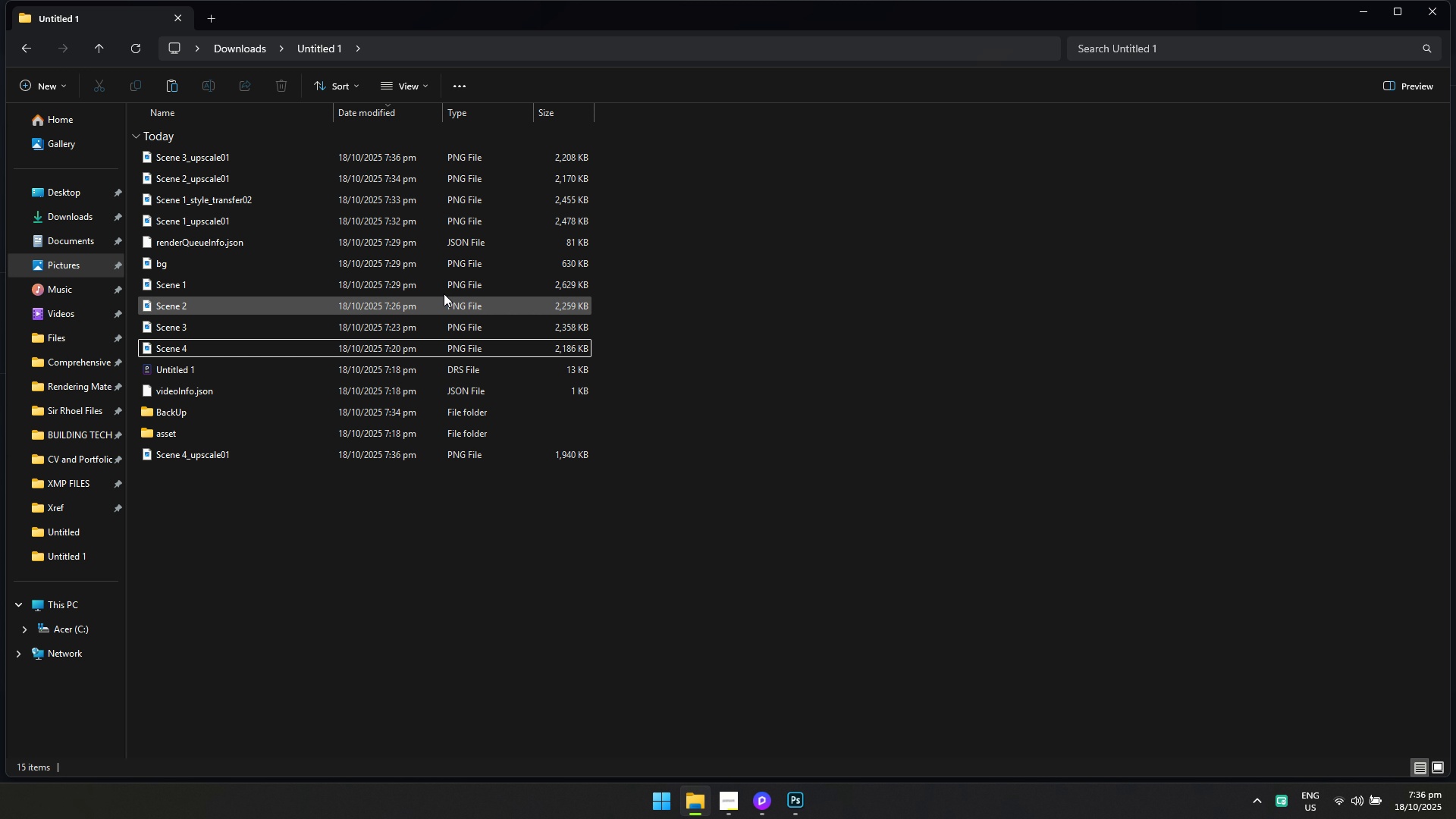 
key(Alt+AltLeft)
 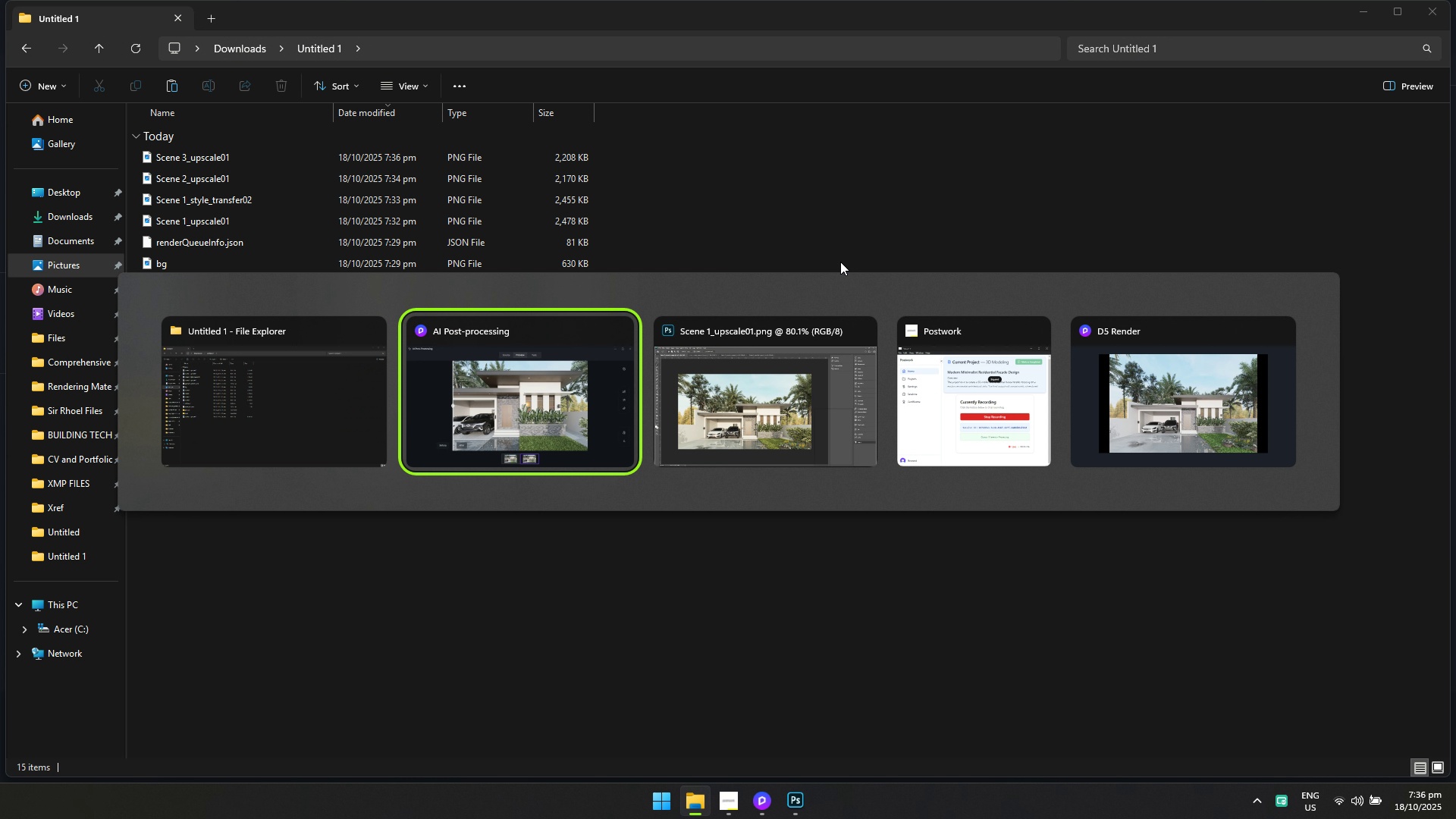 
key(Alt+Tab)
 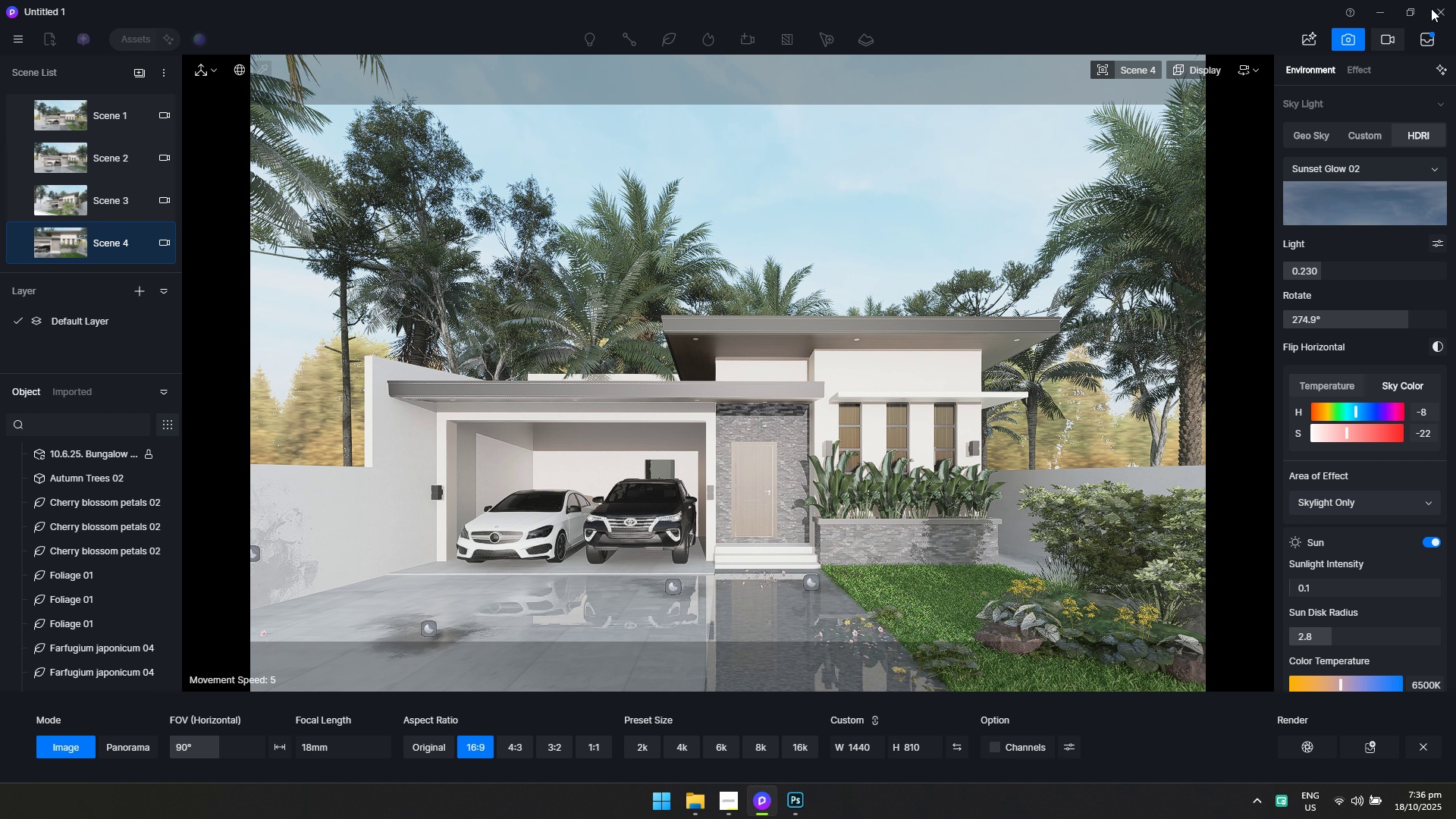 
double_click([1455, 0])
 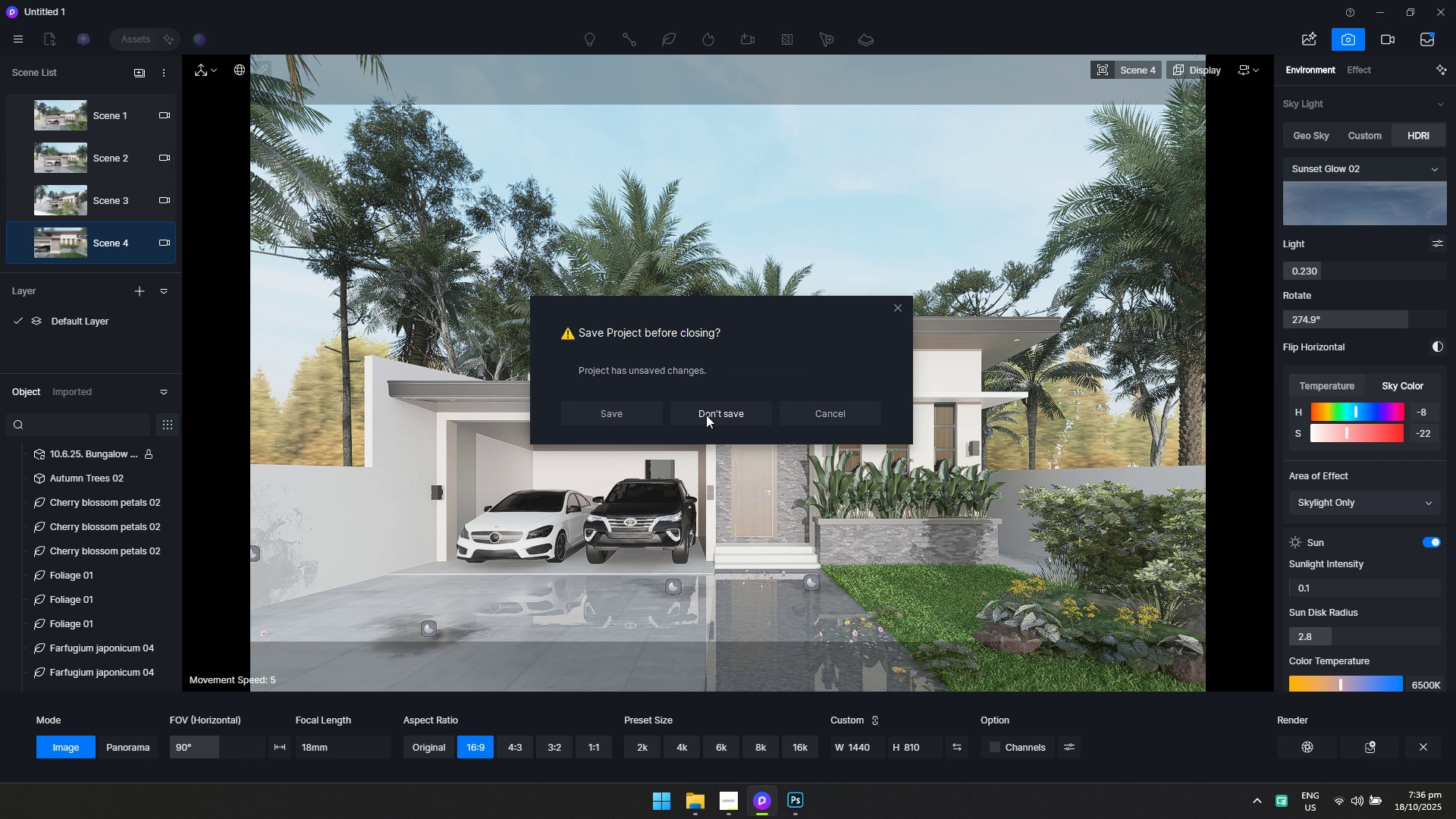 
left_click([628, 410])
 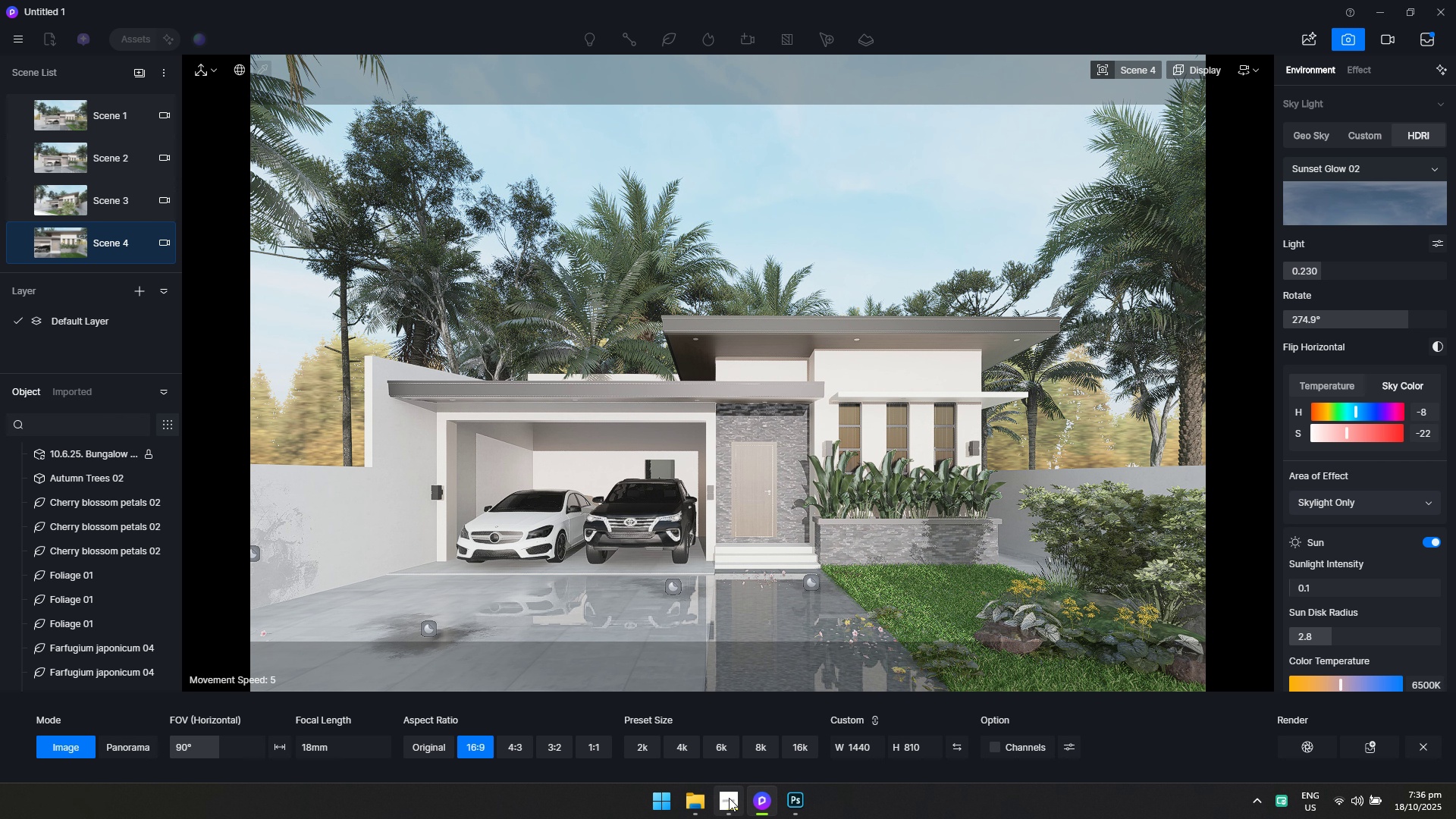 
left_click([788, 812])
 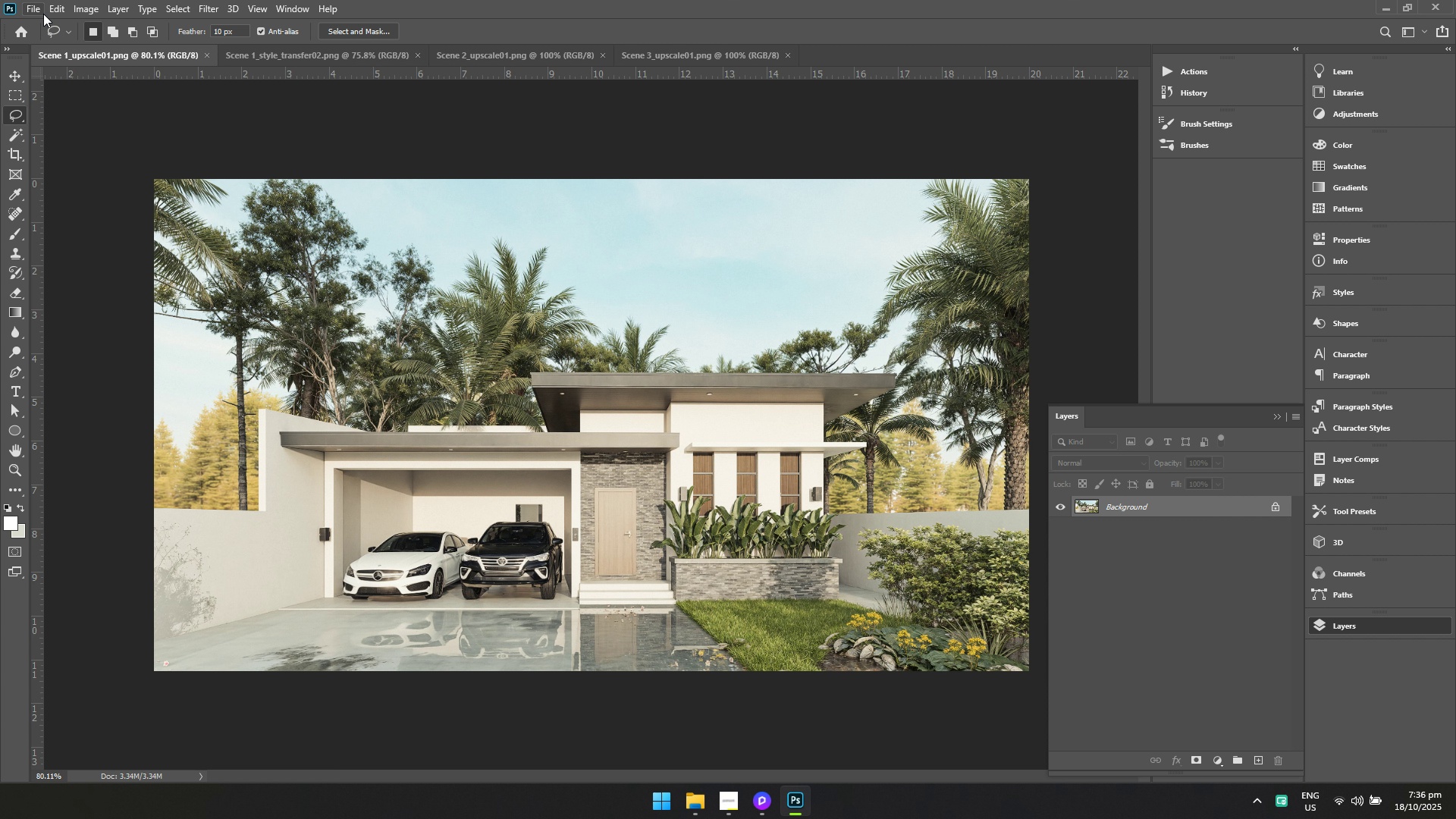 
left_click([36, 8])
 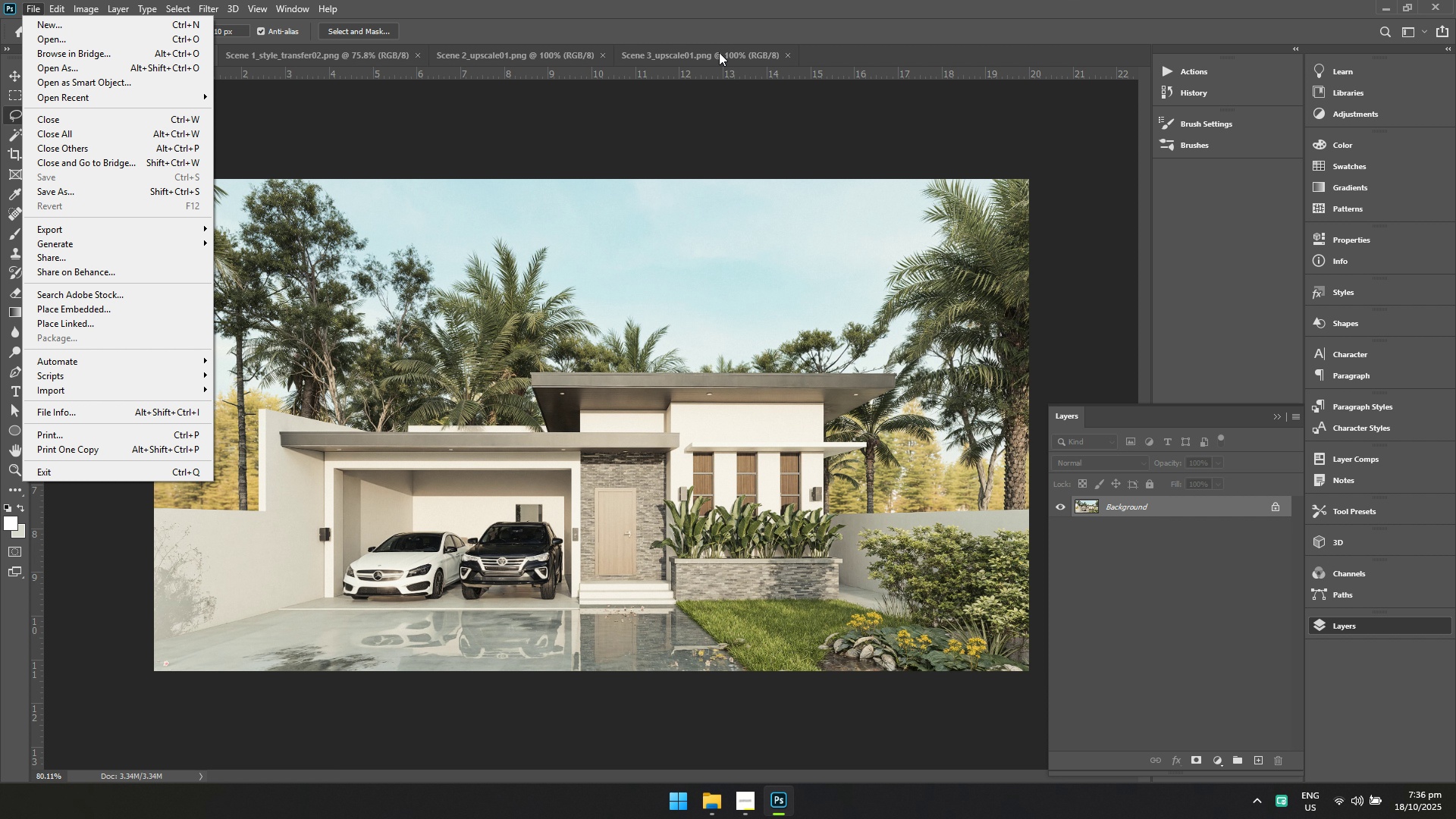 
double_click([719, 53])
 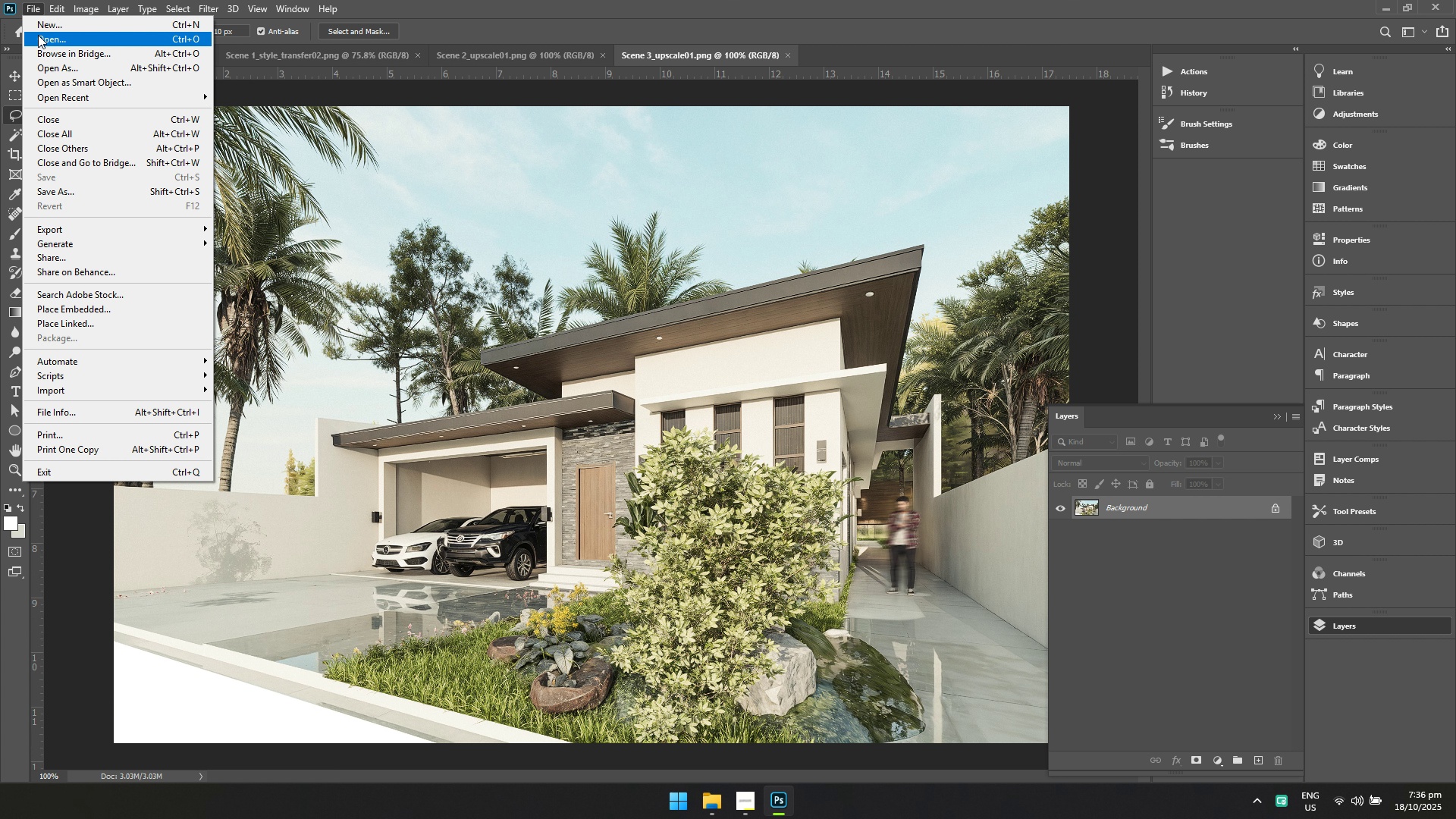 
double_click([39, 39])
 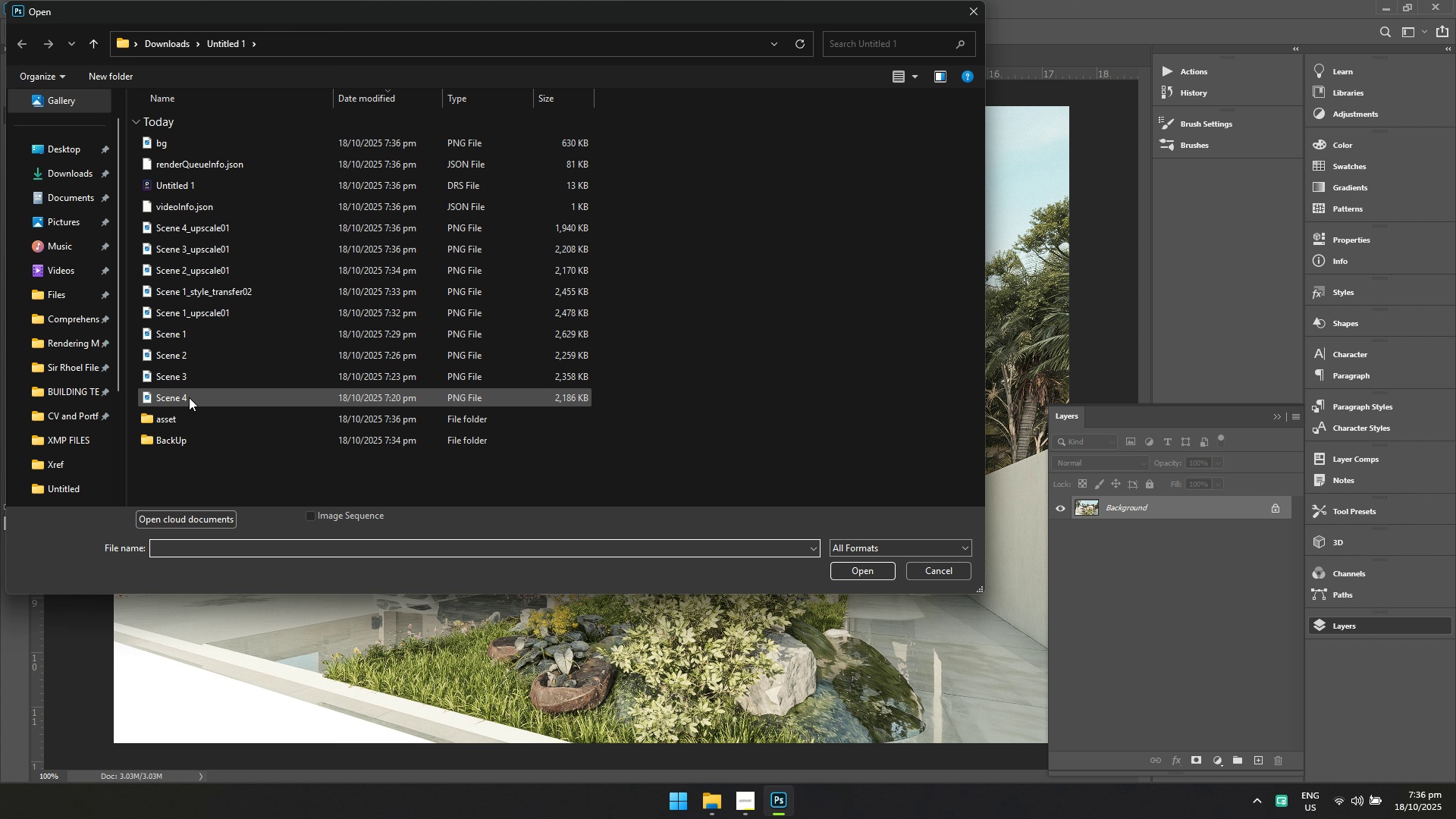 
left_click([199, 236])
 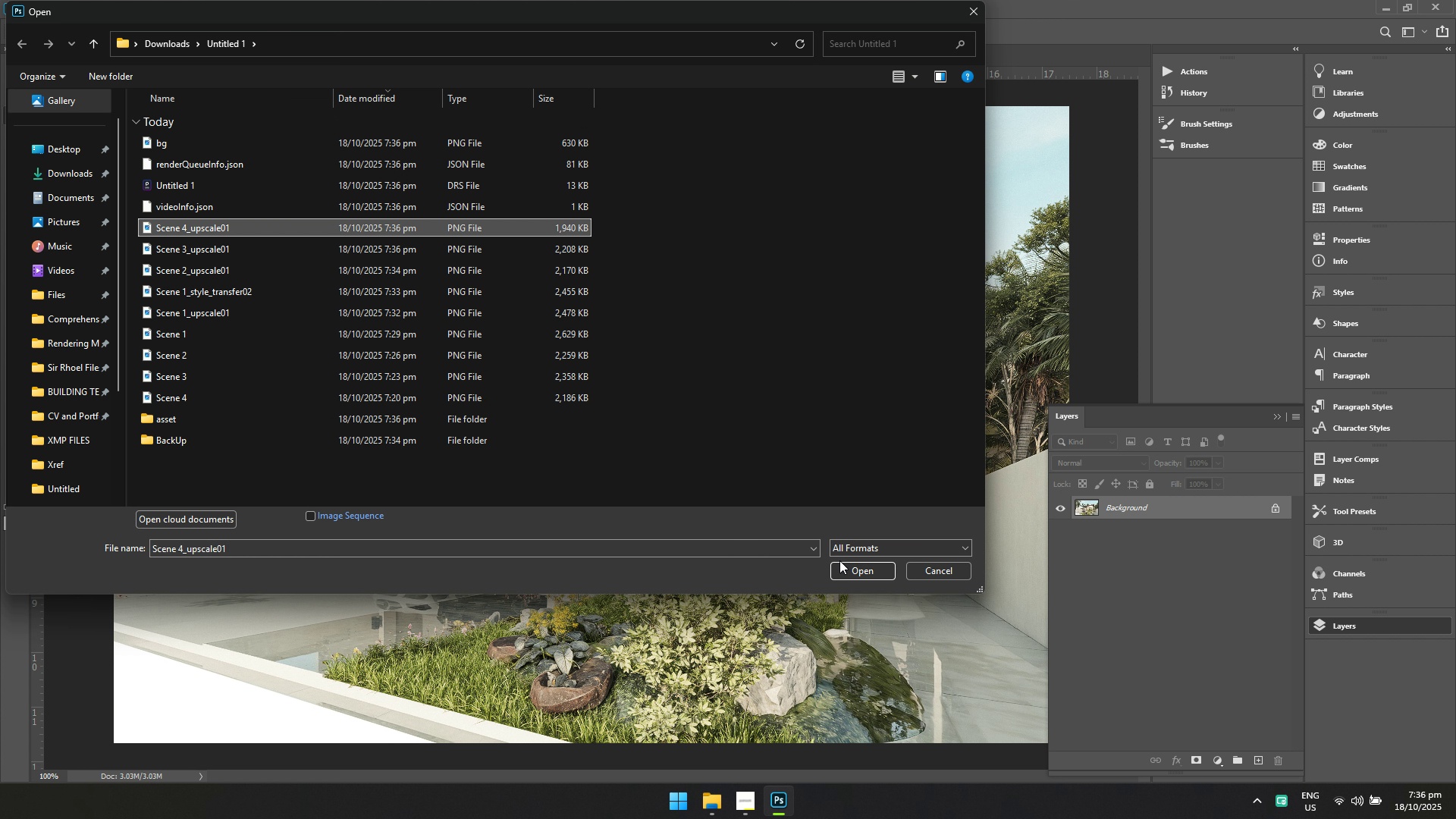 
left_click([840, 561])
 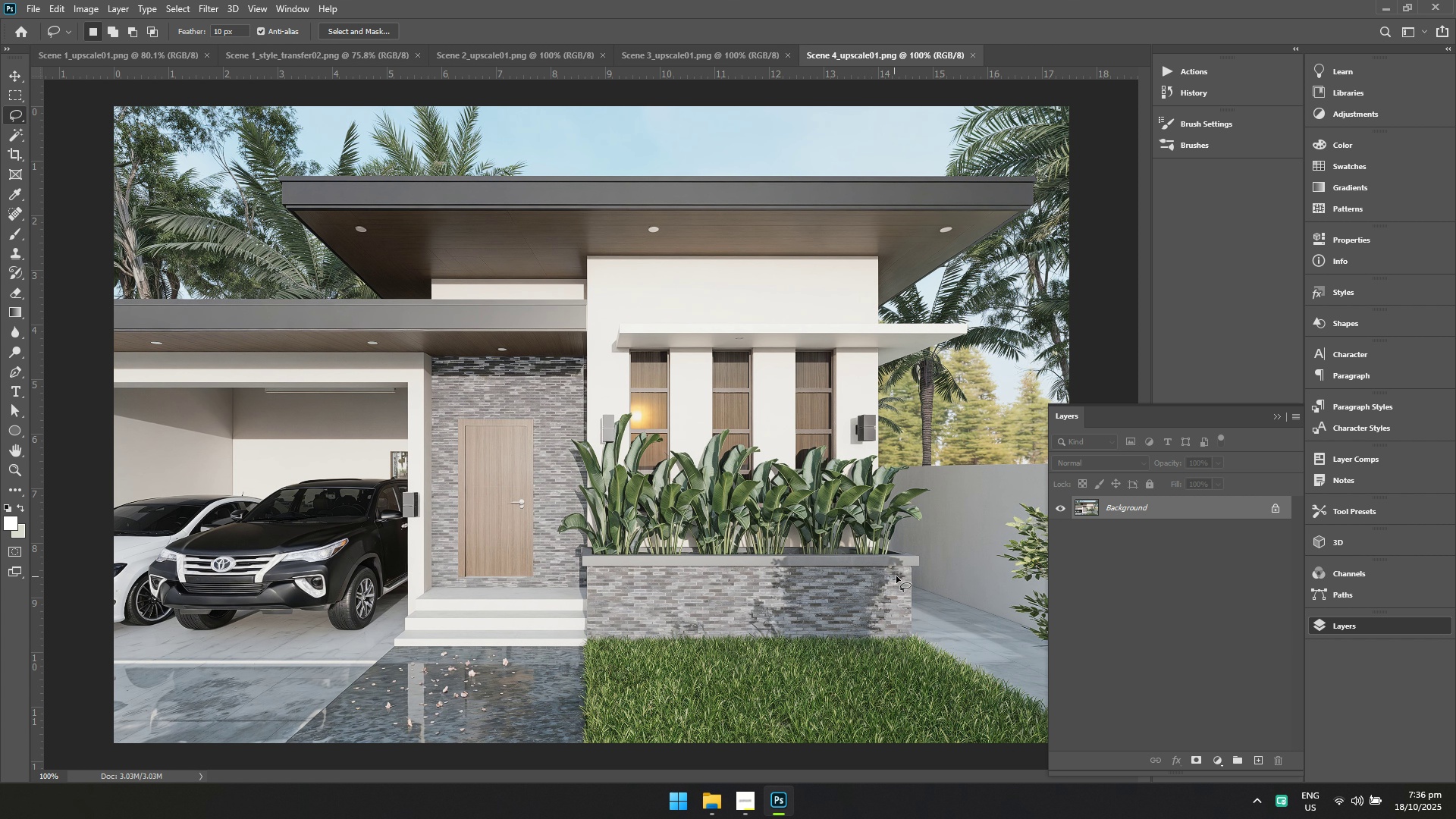 
key(Control+Shift+A)
 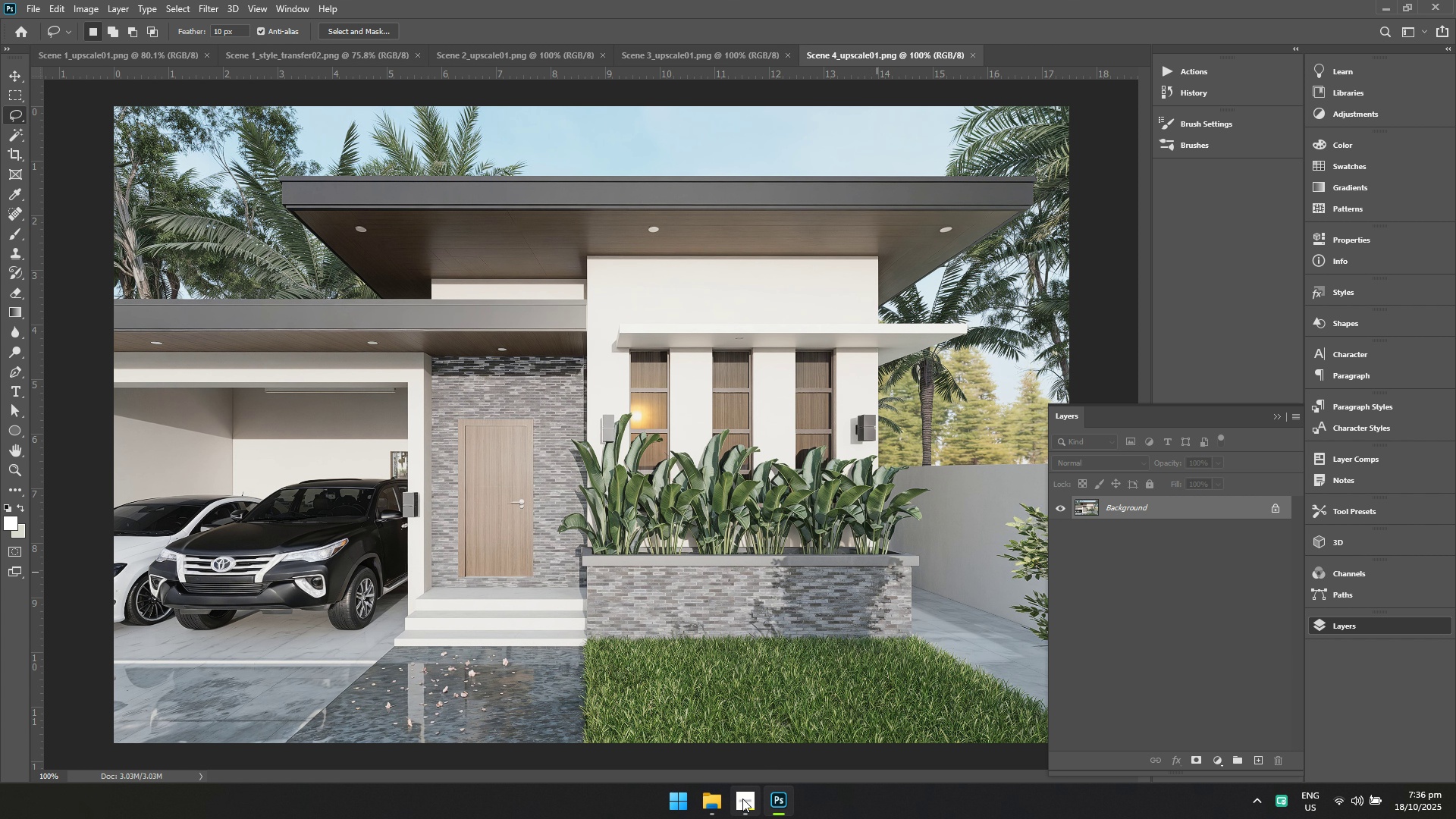 
left_click([741, 801])